 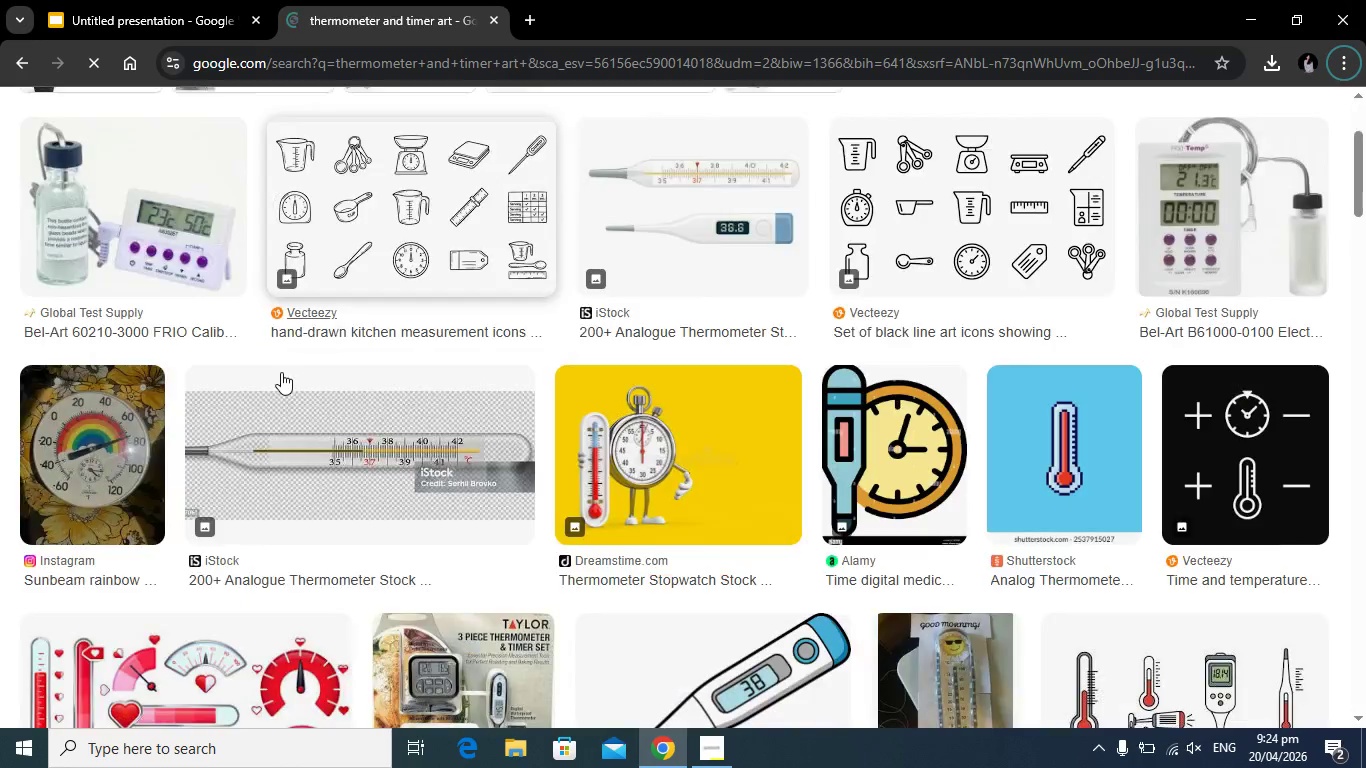 
scroll: coordinate [285, 376], scroll_direction: down, amount: 3.0
 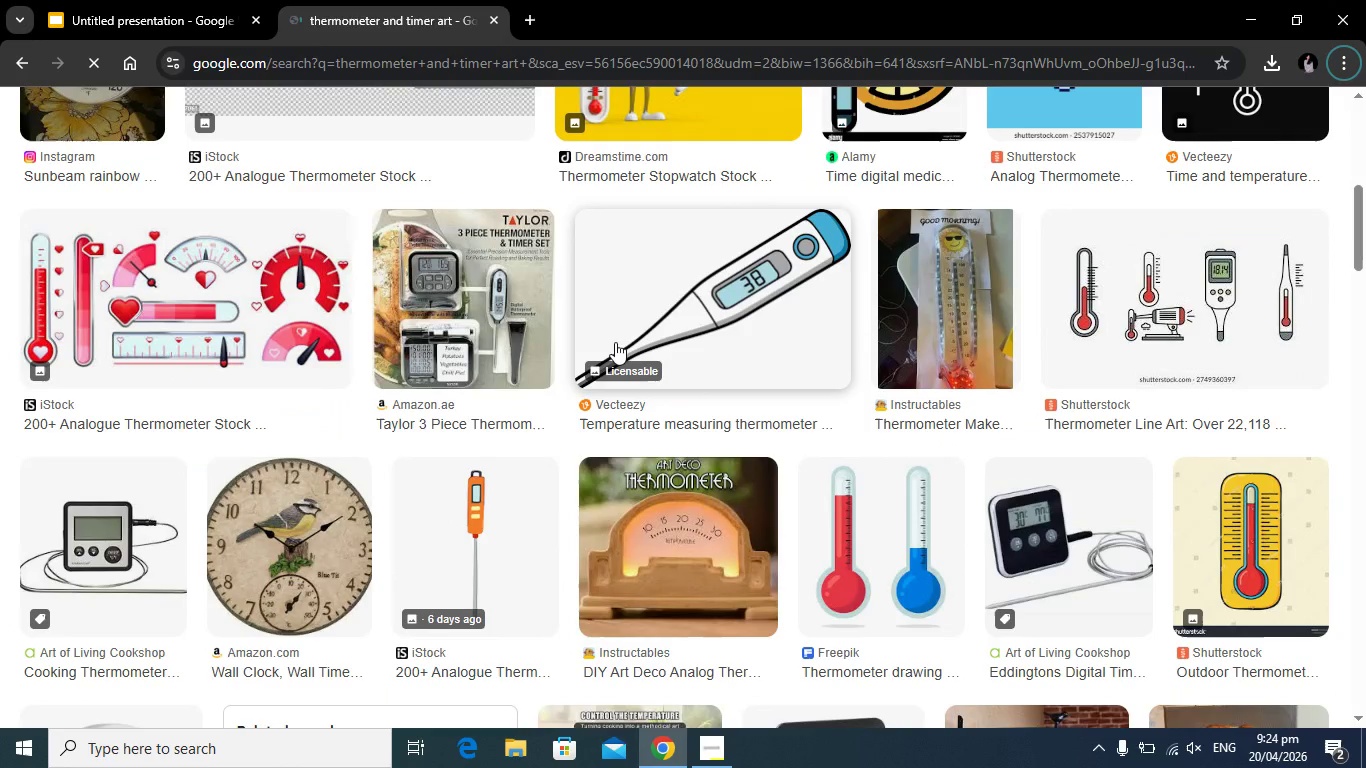 
scroll: coordinate [615, 343], scroll_direction: up, amount: 4.0
 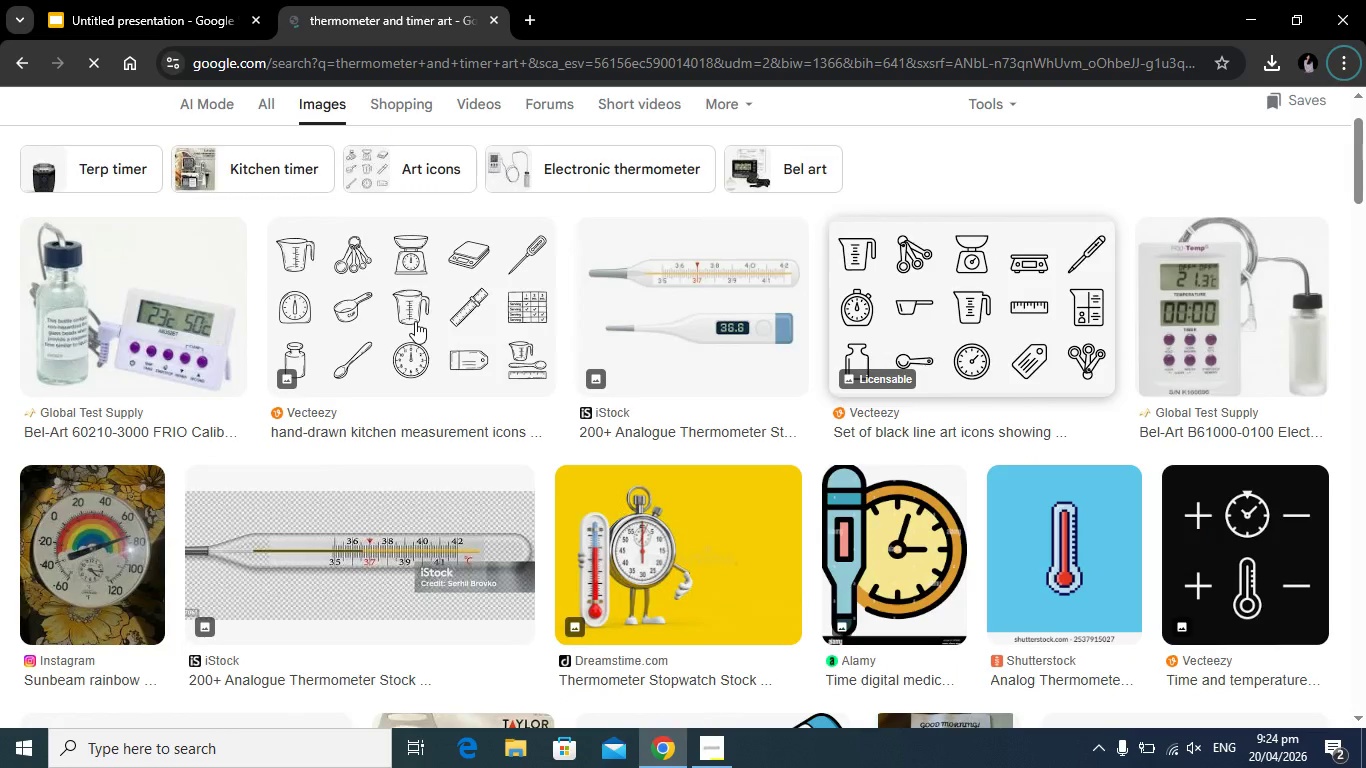 
left_click([1052, 296])
 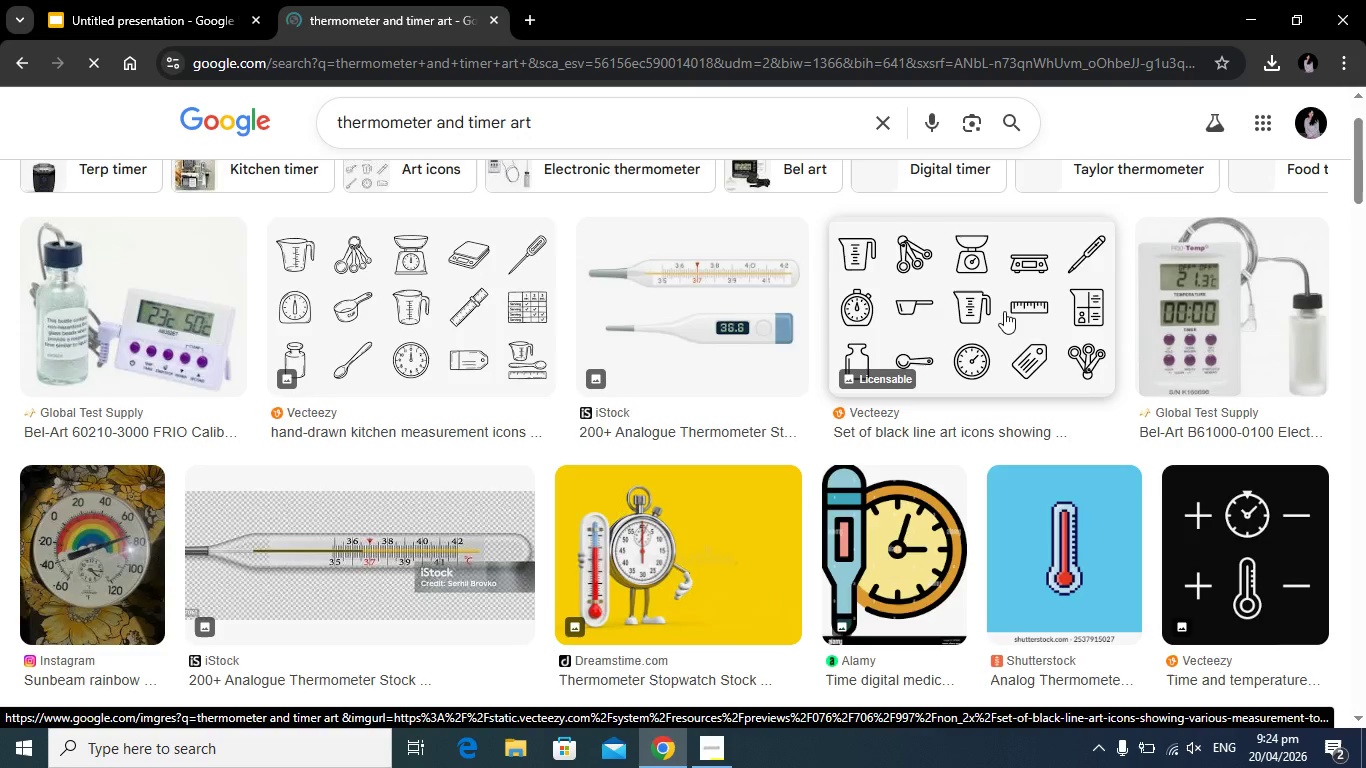 
wait(12.62)
 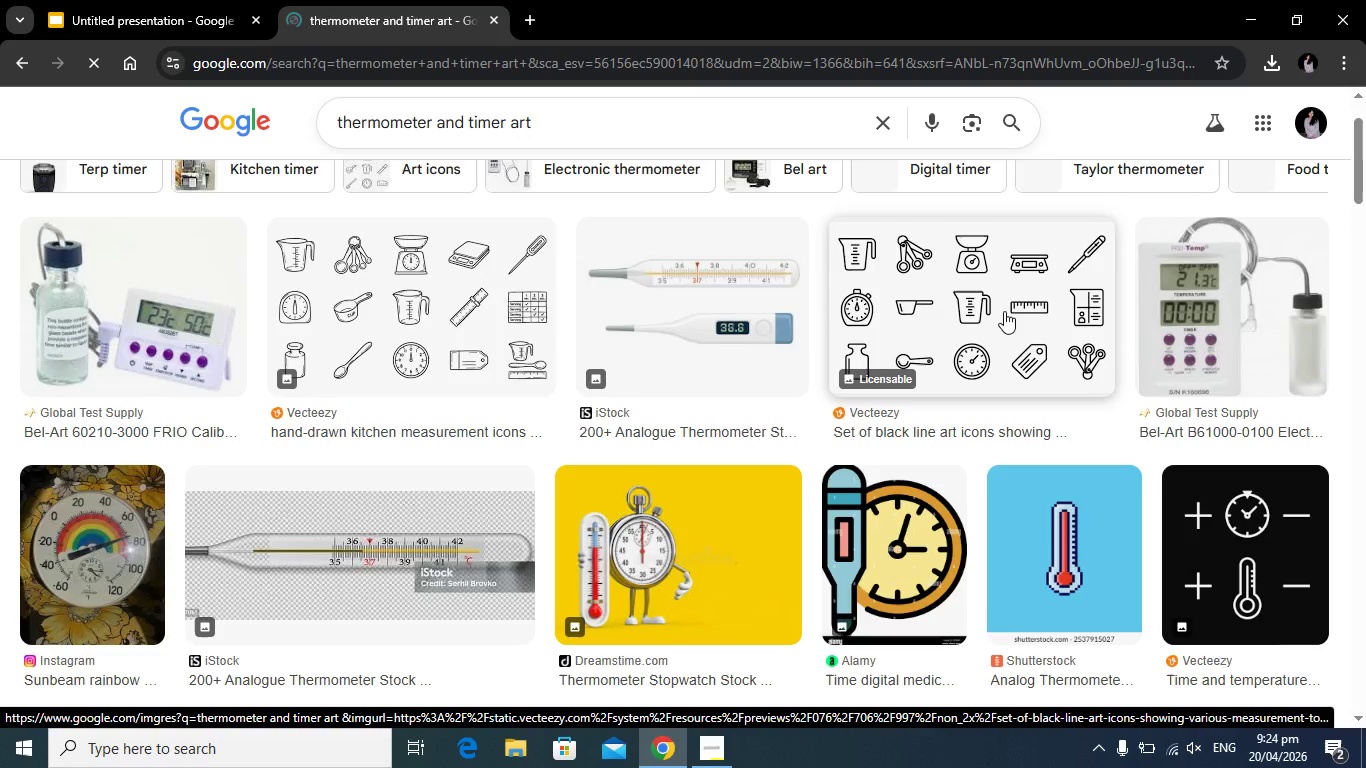 
scroll: coordinate [870, 385], scroll_direction: down, amount: 1.0
 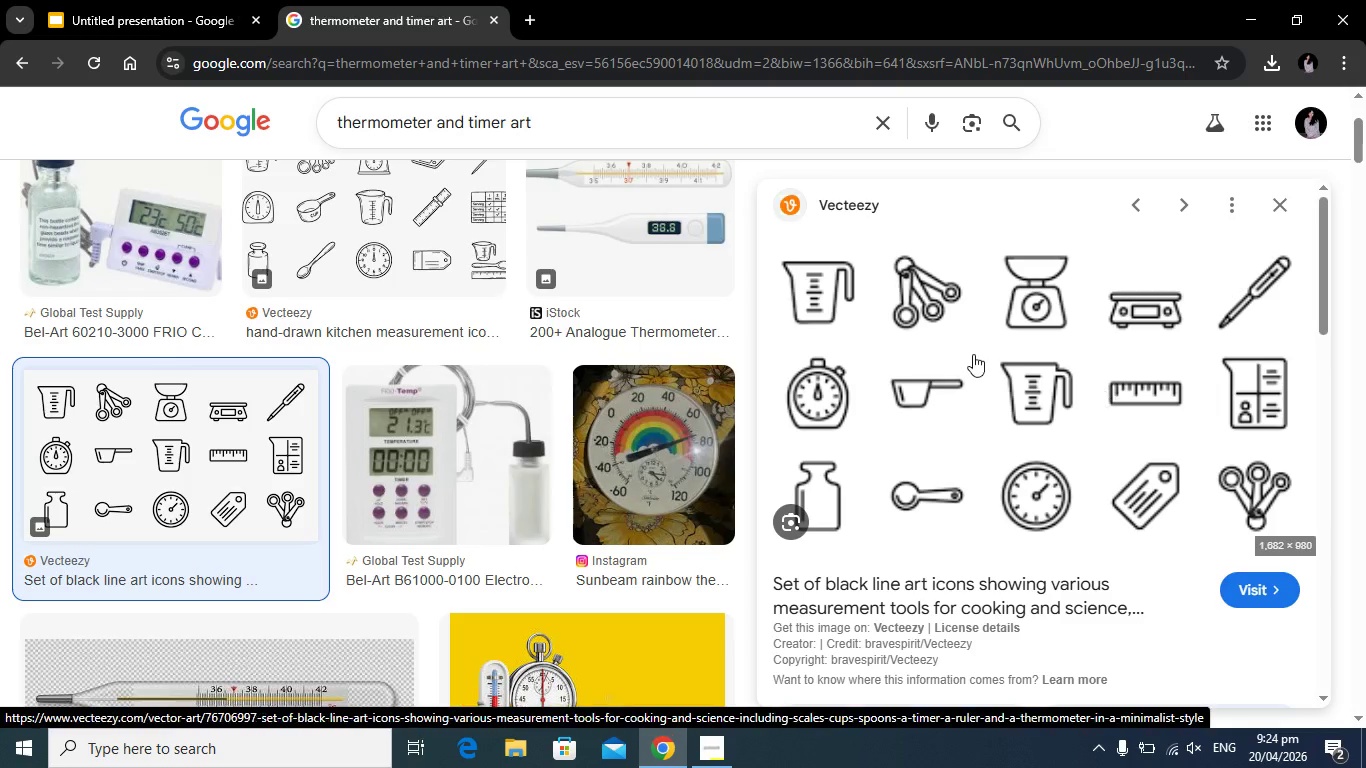 
right_click([894, 325])
 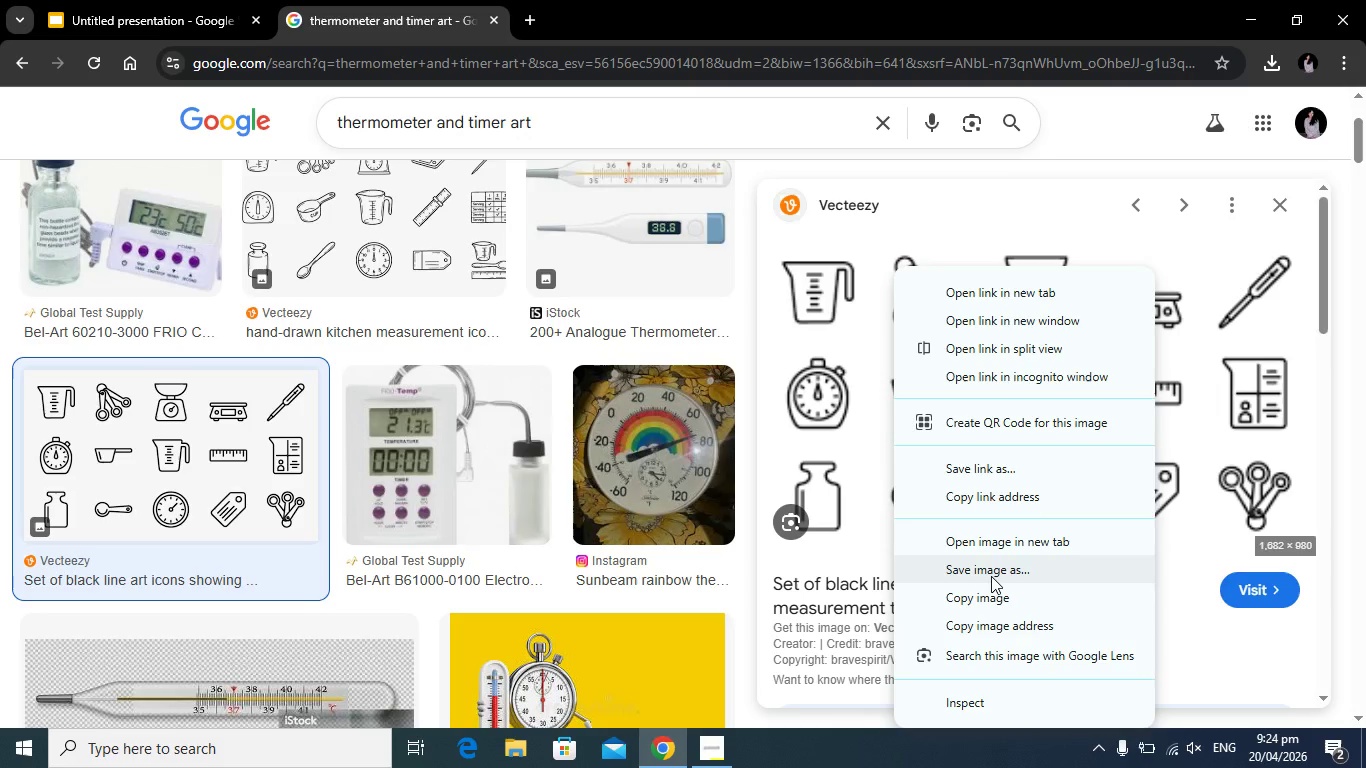 
left_click([991, 575])
 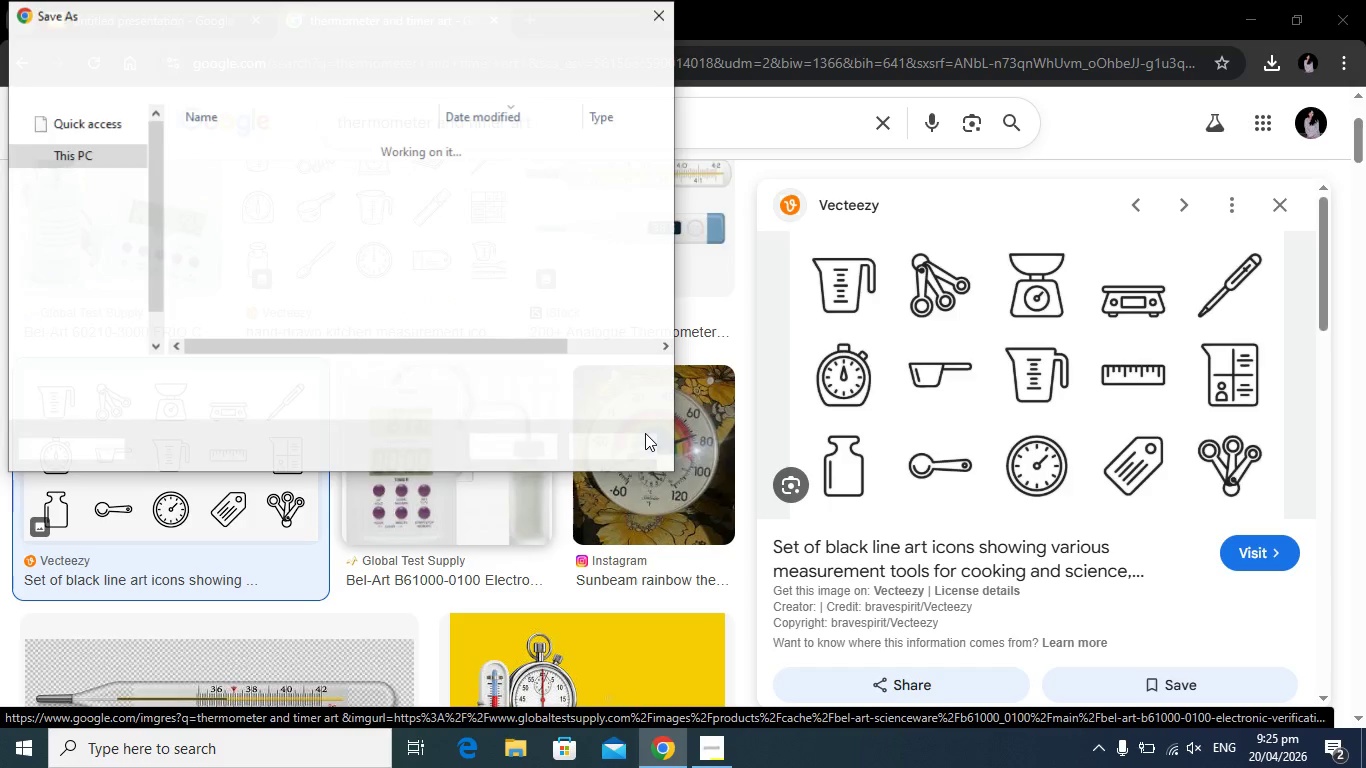 
wait(20.36)
 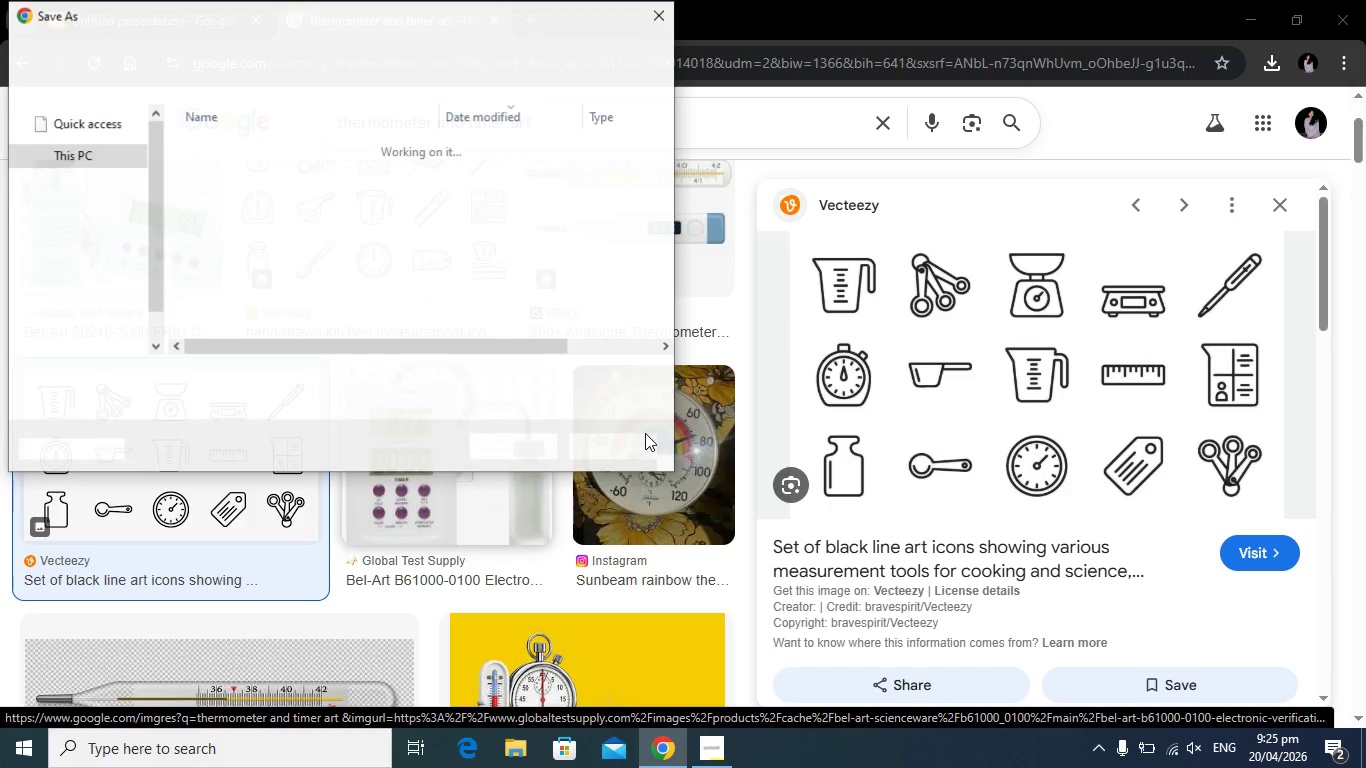 
left_click([532, 439])
 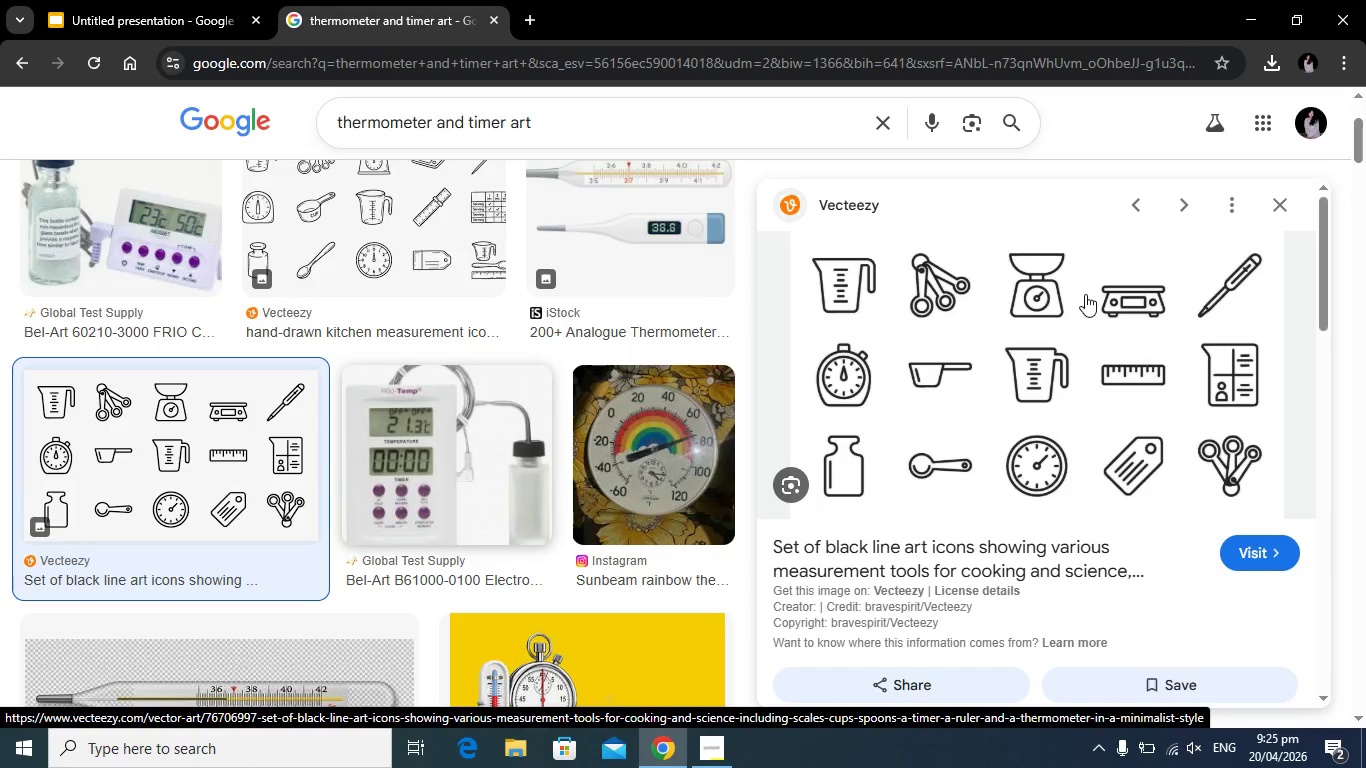 
left_click([1192, 624])
 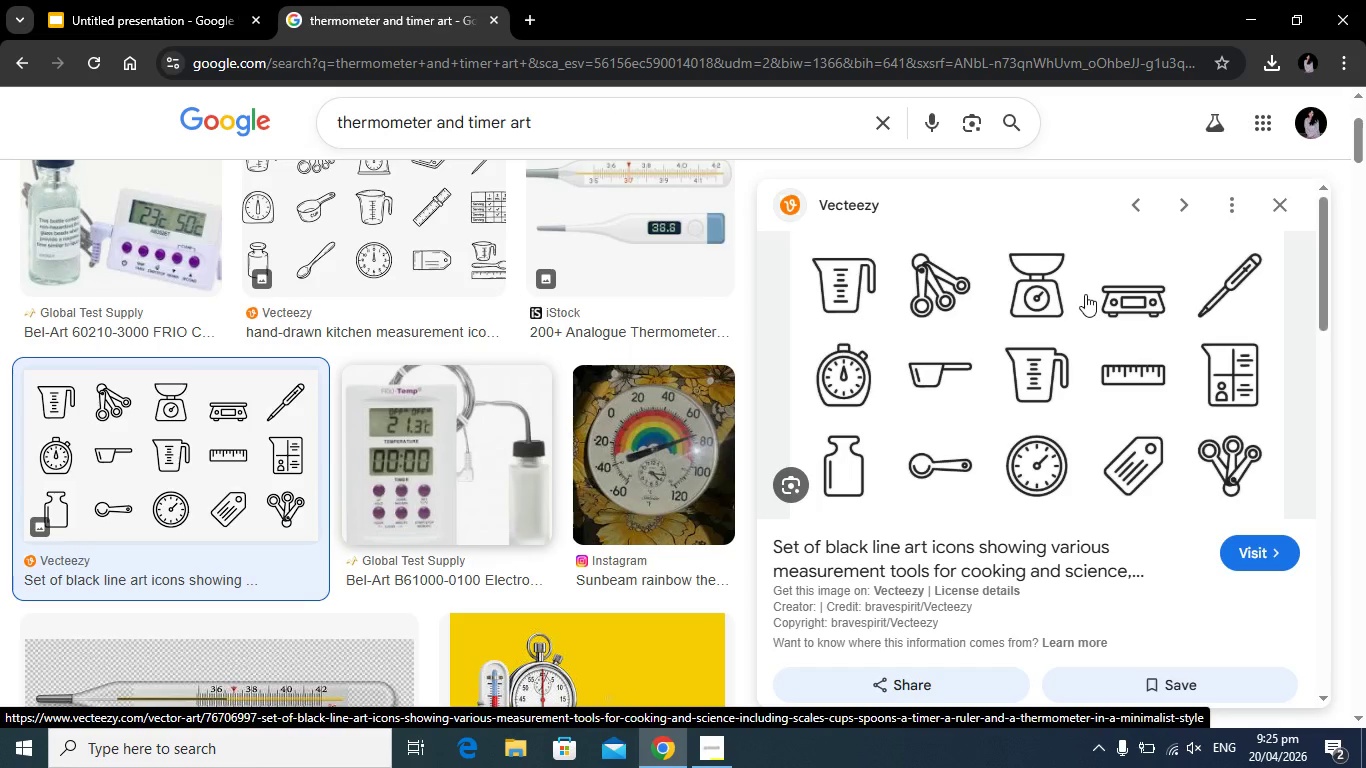 
left_click([125, 16])
 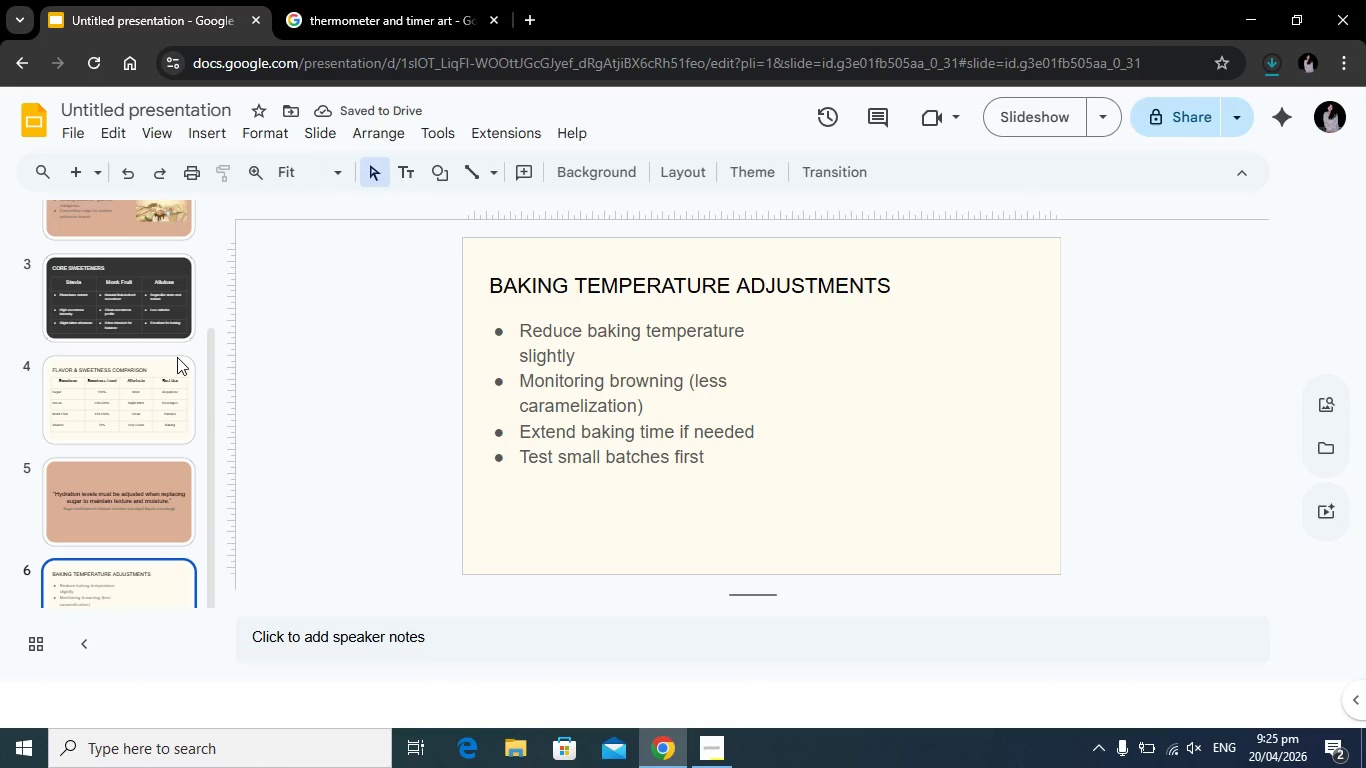 
scroll: coordinate [202, 485], scroll_direction: down, amount: 3.0
 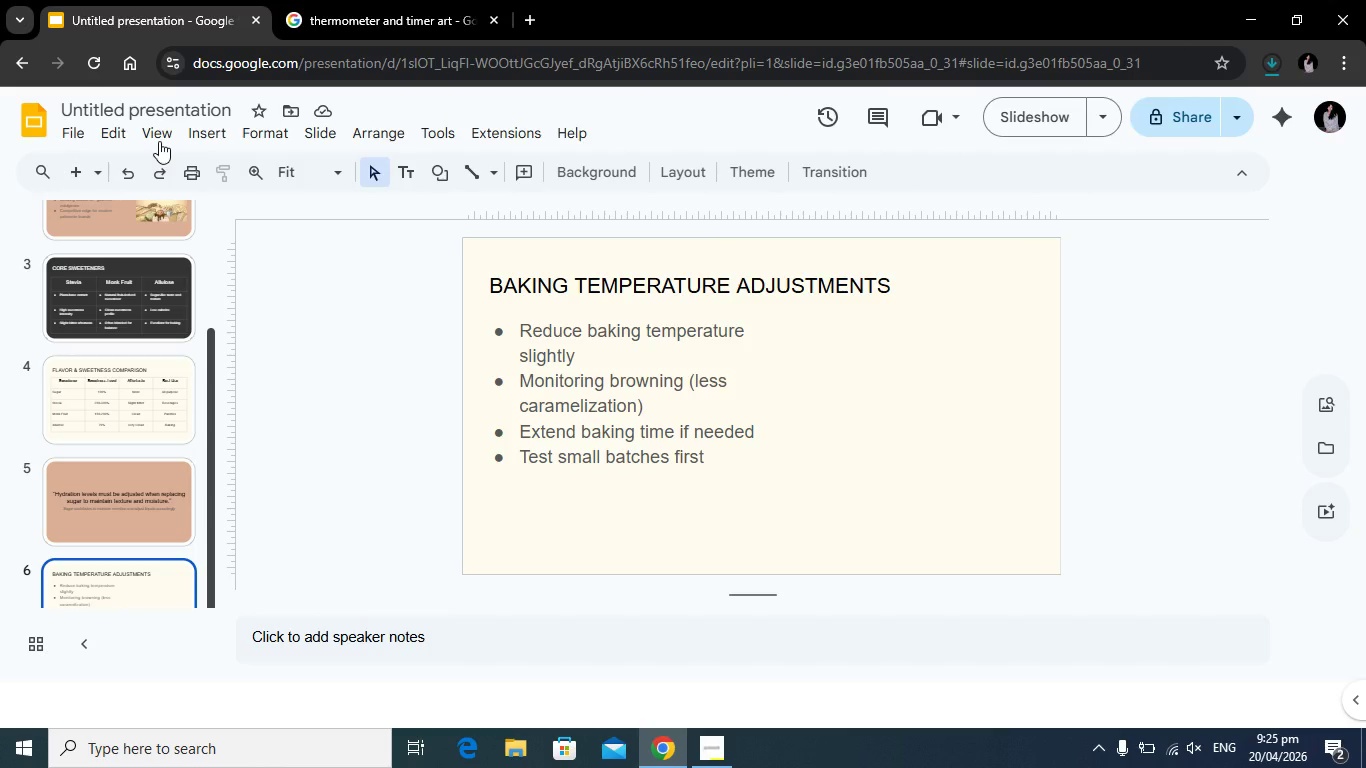 
left_click([217, 126])
 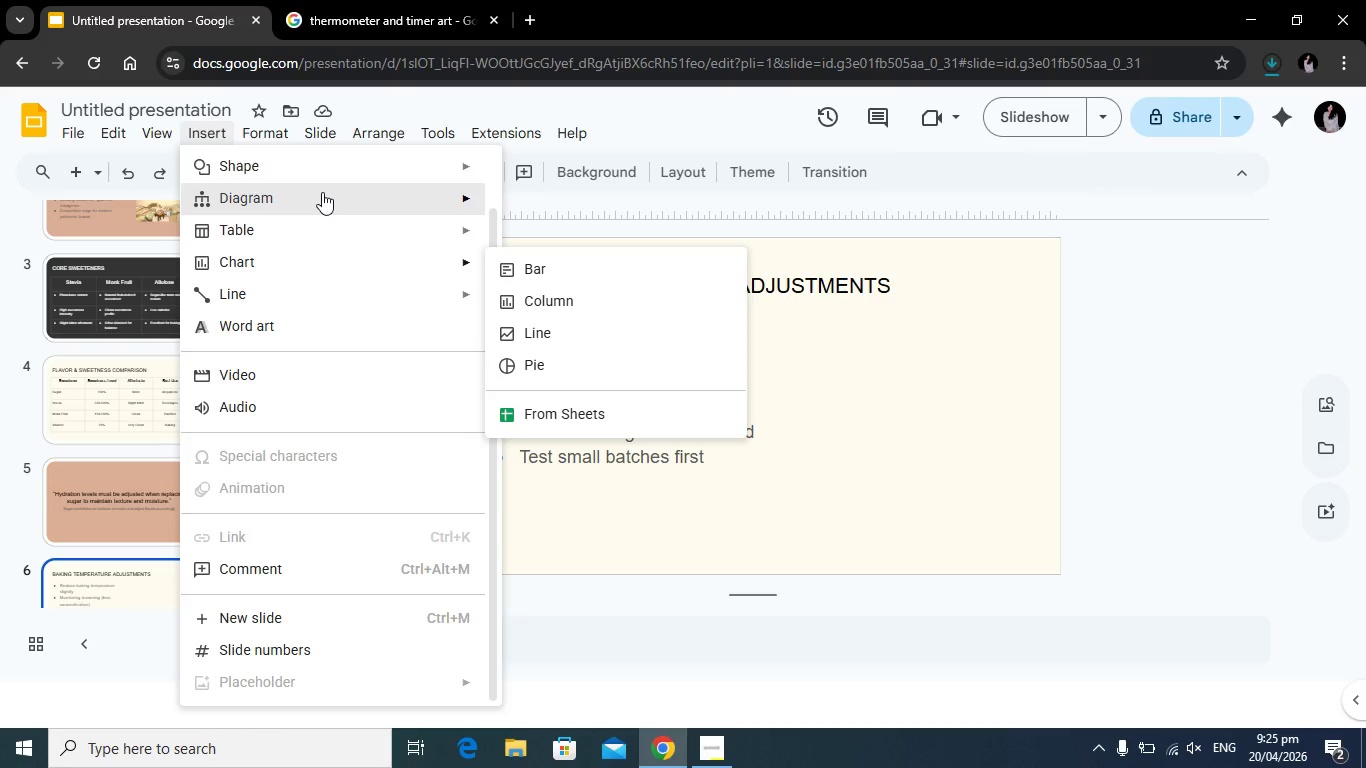 
scroll: coordinate [334, 400], scroll_direction: down, amount: 3.0
 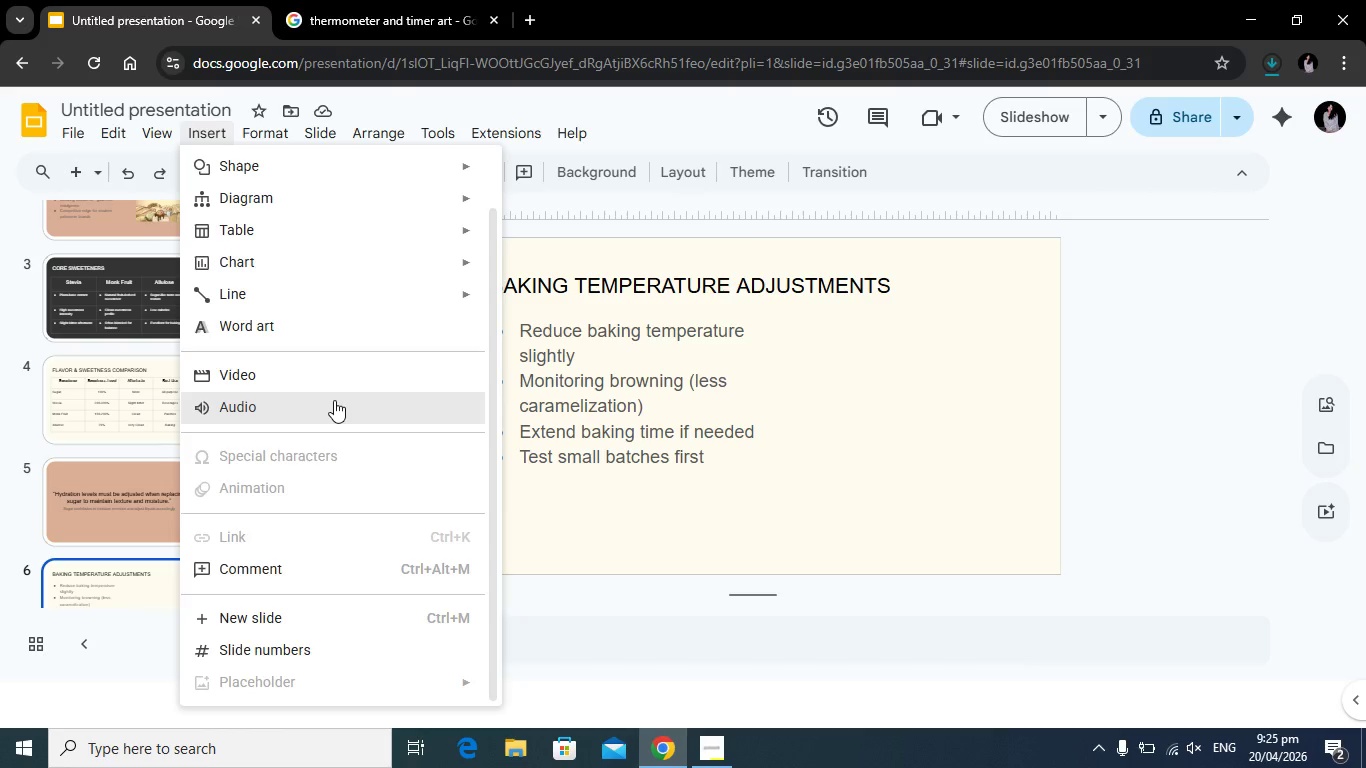 
scroll: coordinate [334, 400], scroll_direction: up, amount: 4.0
 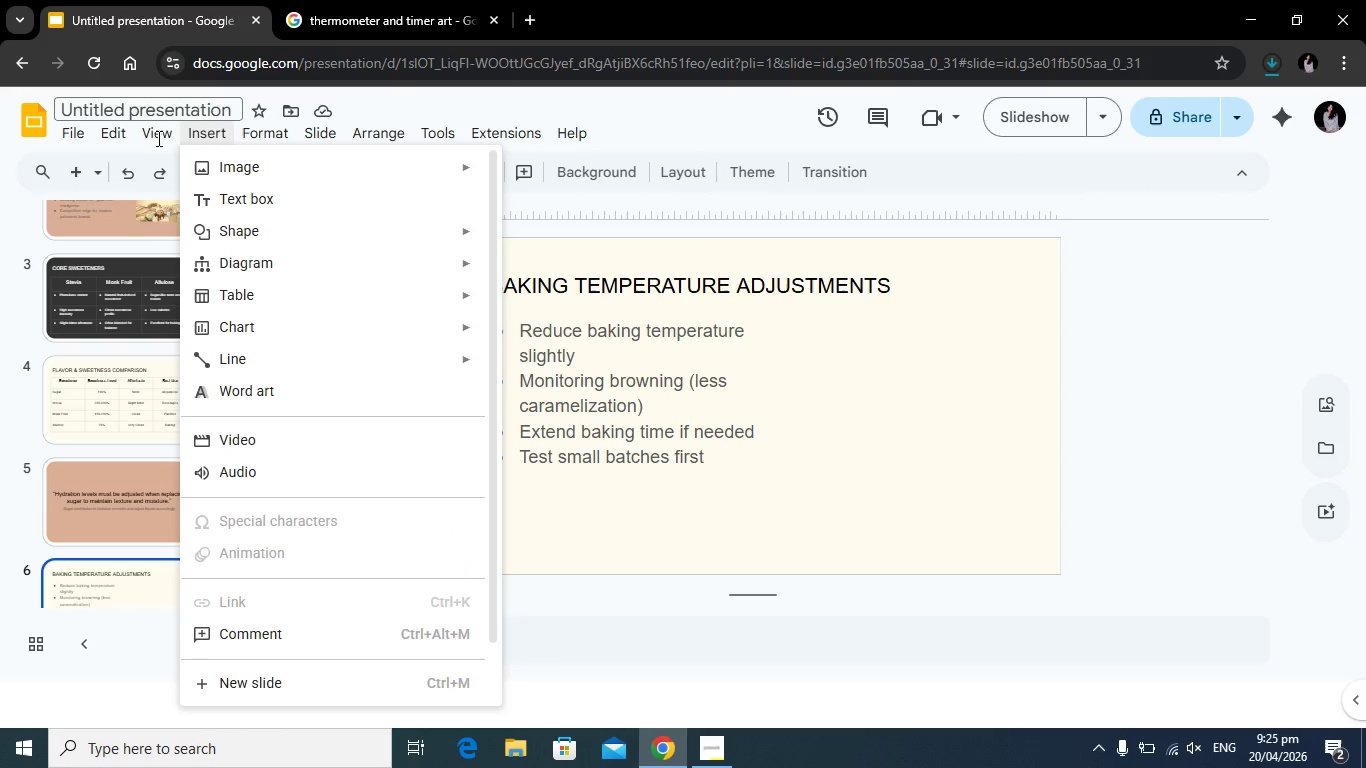 
mouse_move([181, 131])
 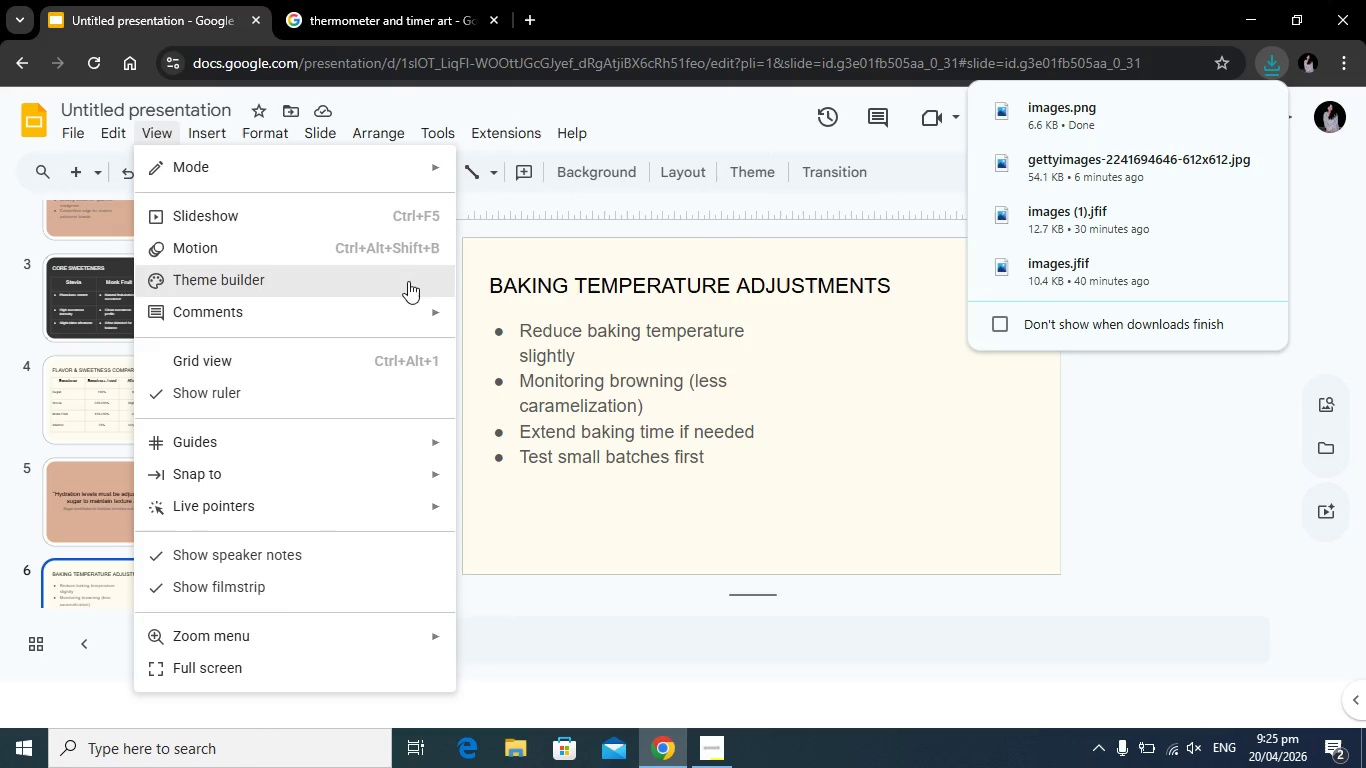 
left_click([412, 280])
 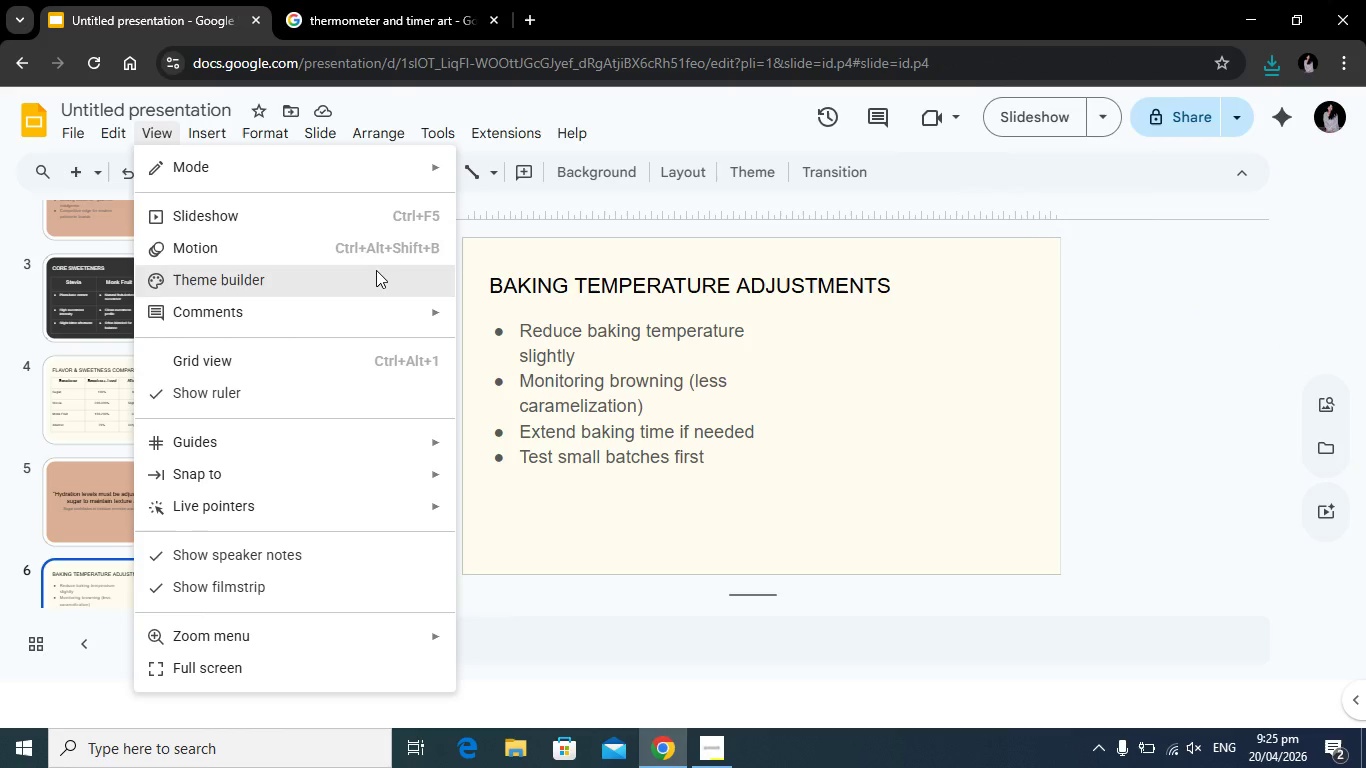 
mouse_move([245, 148])
 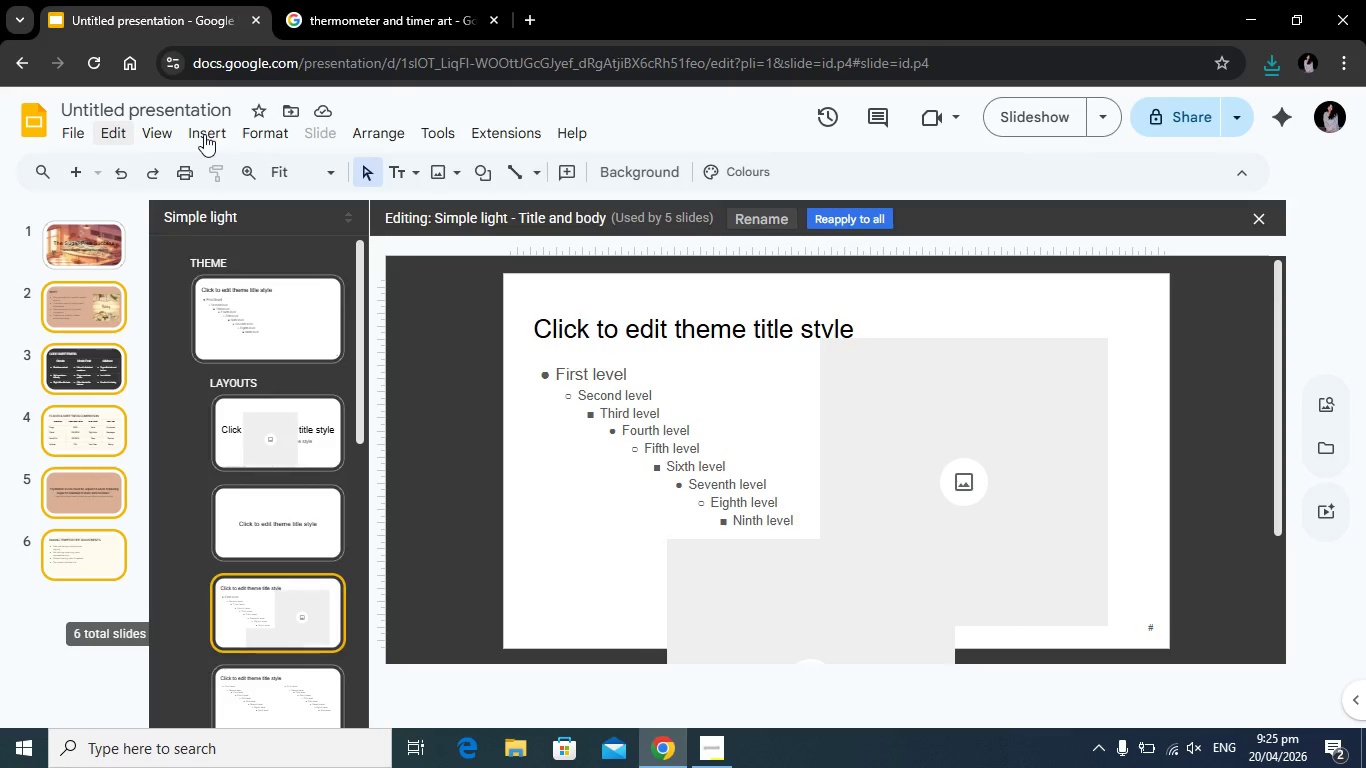 
left_click([204, 134])
 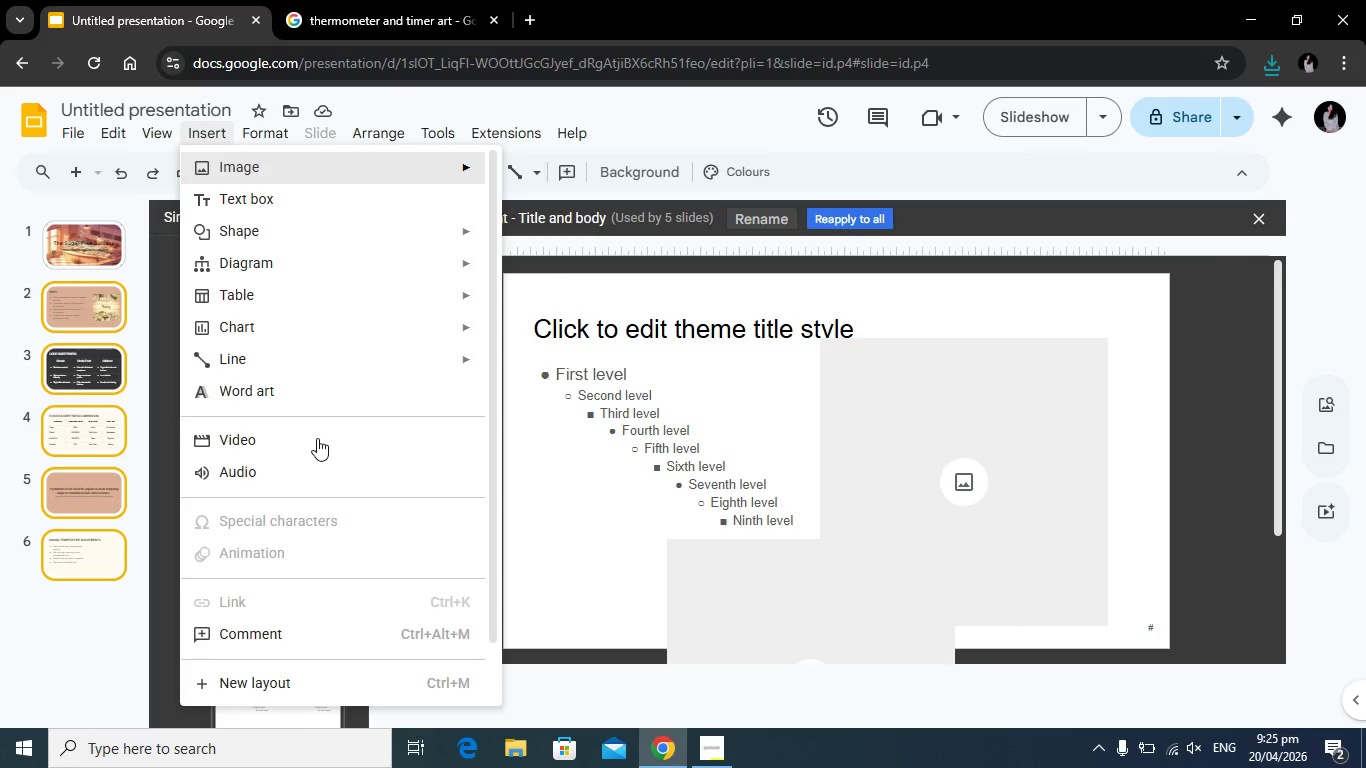 
scroll: coordinate [345, 469], scroll_direction: down, amount: 3.0
 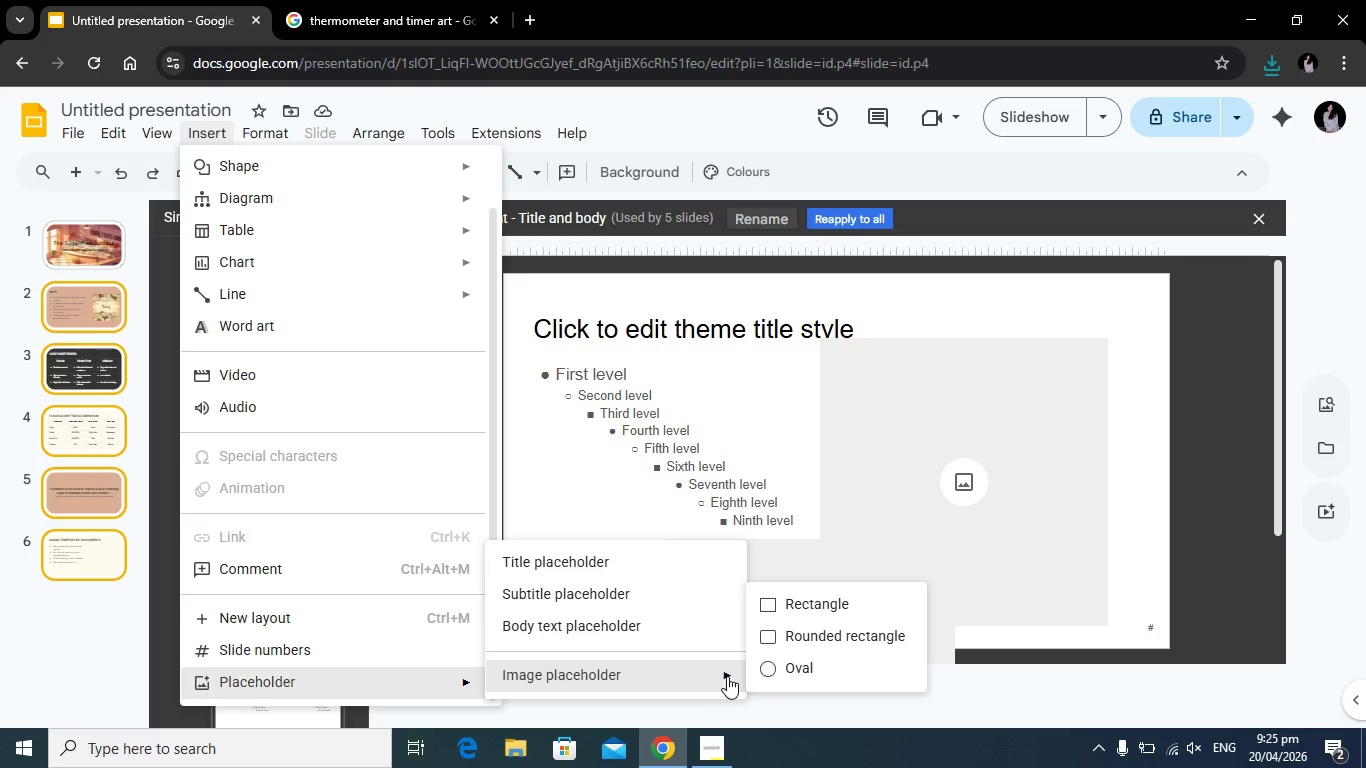 
left_click([815, 606])
 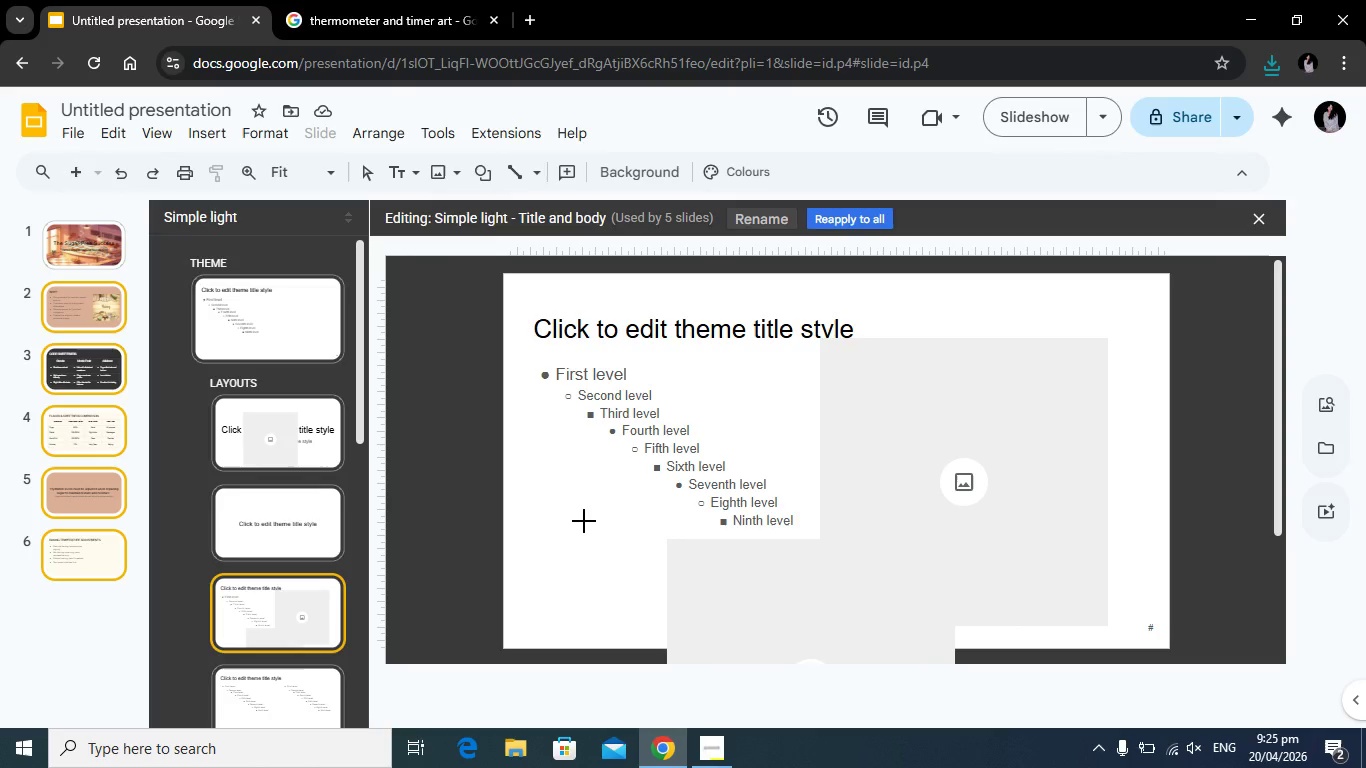 
left_click([584, 521])
 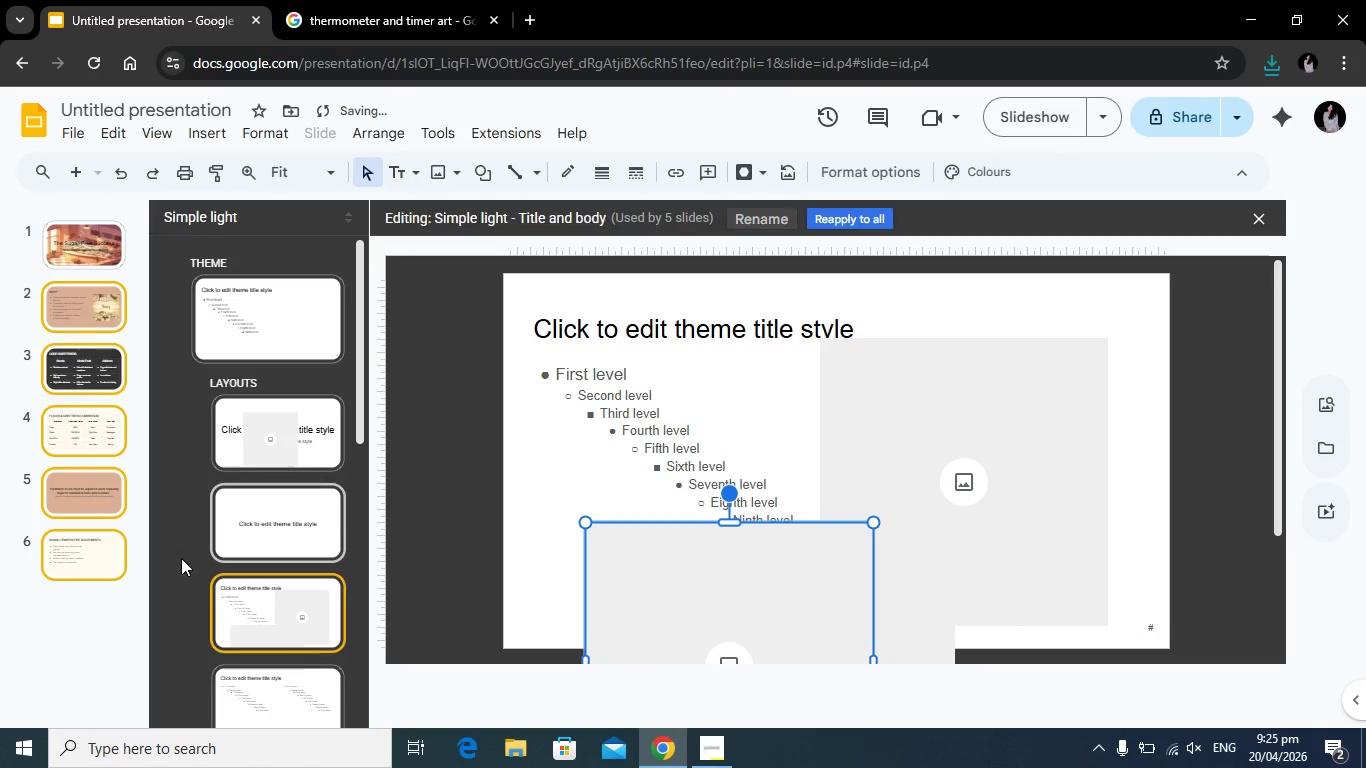 
left_click([67, 560])
 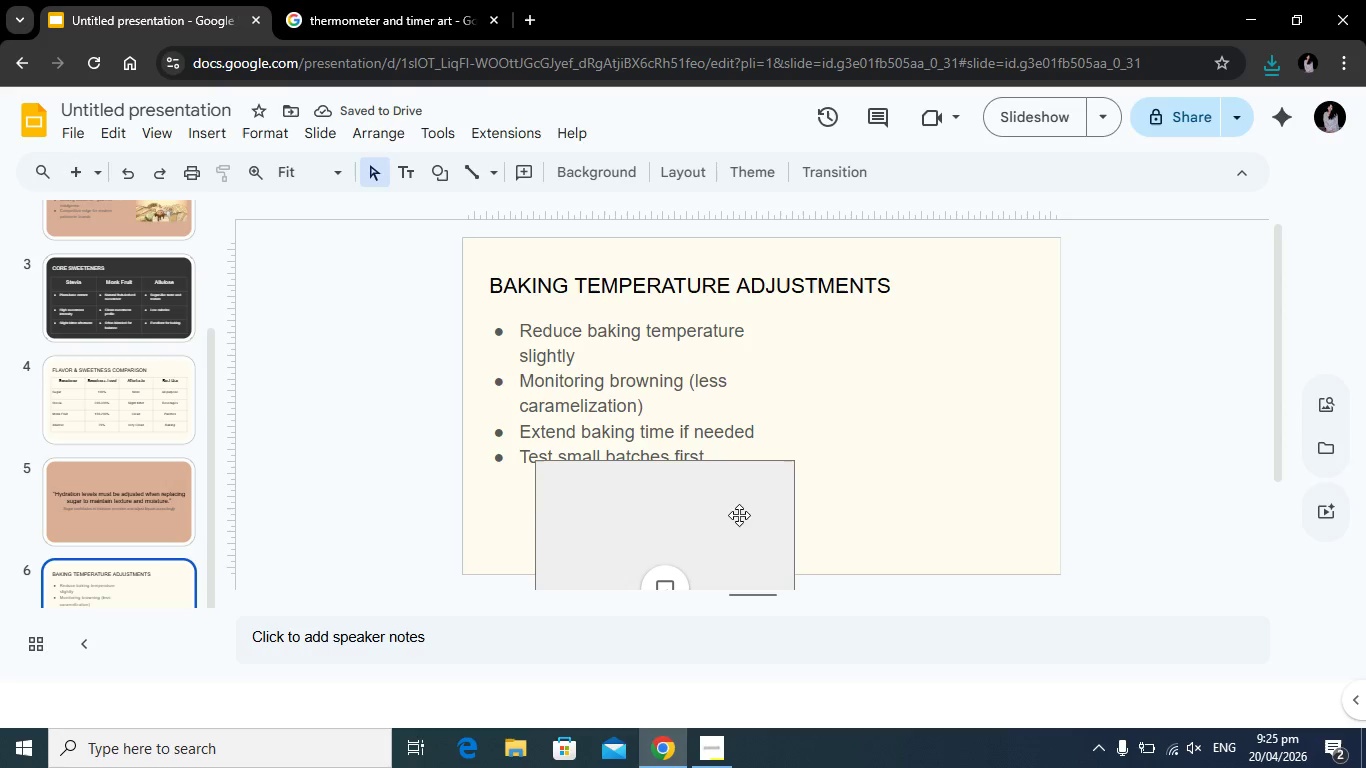 
left_click_drag(start_coordinate=[739, 515], to_coordinate=[994, 358])
 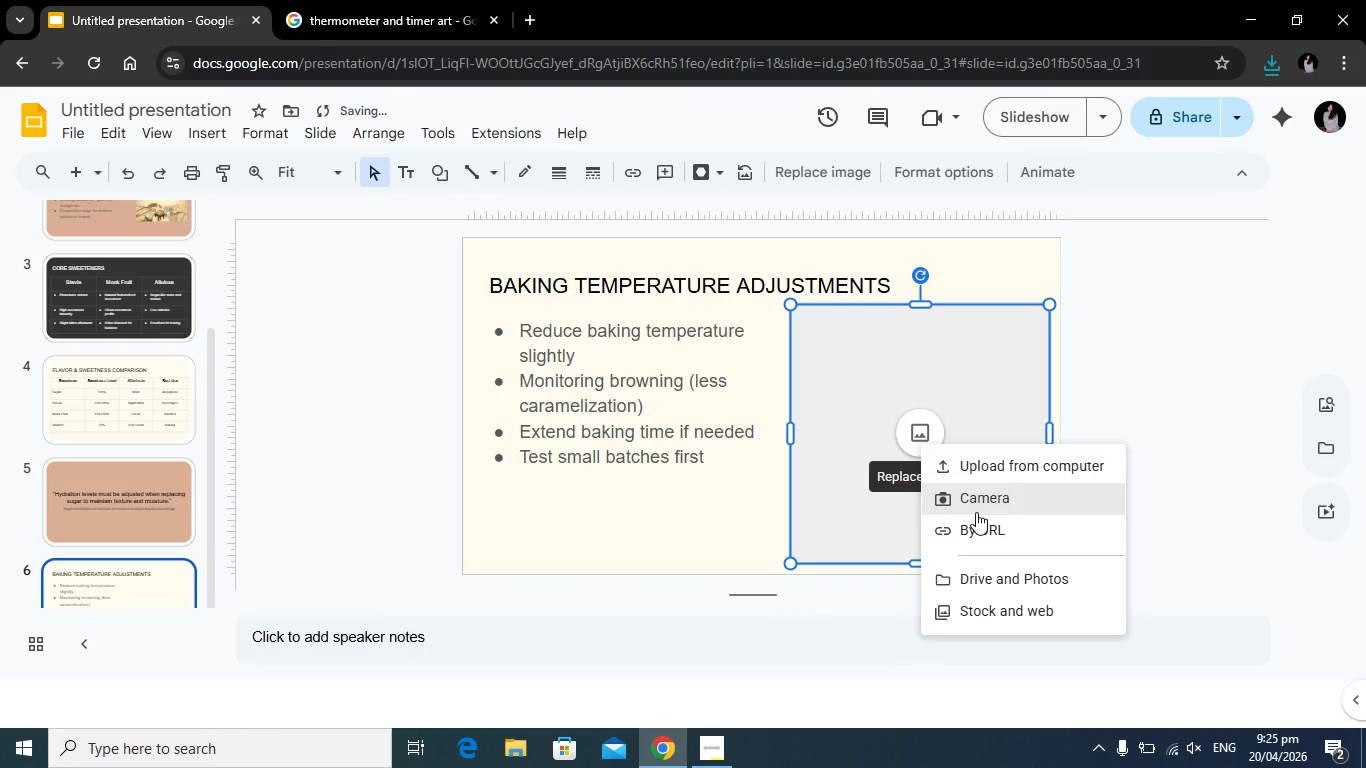 
left_click([976, 527])
 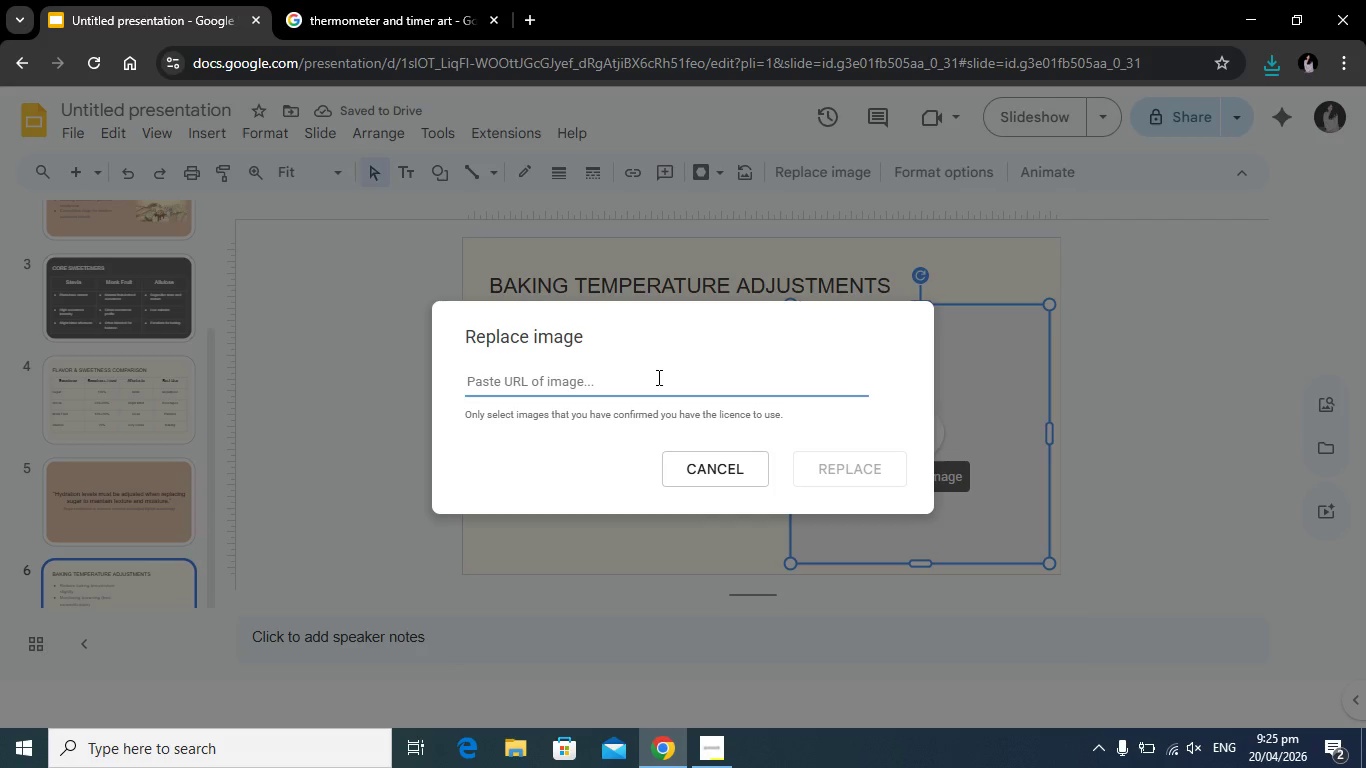 
left_click([657, 377])
 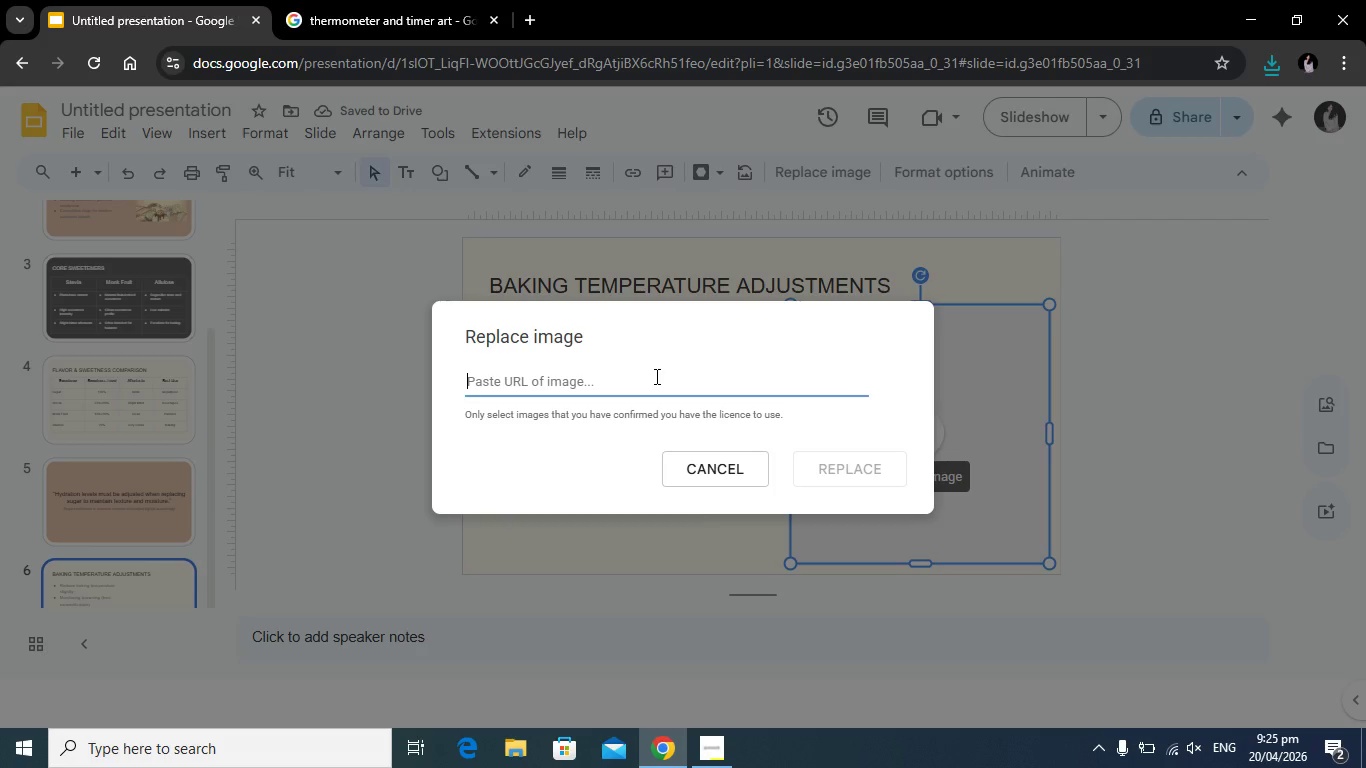 
left_click([708, 504])
 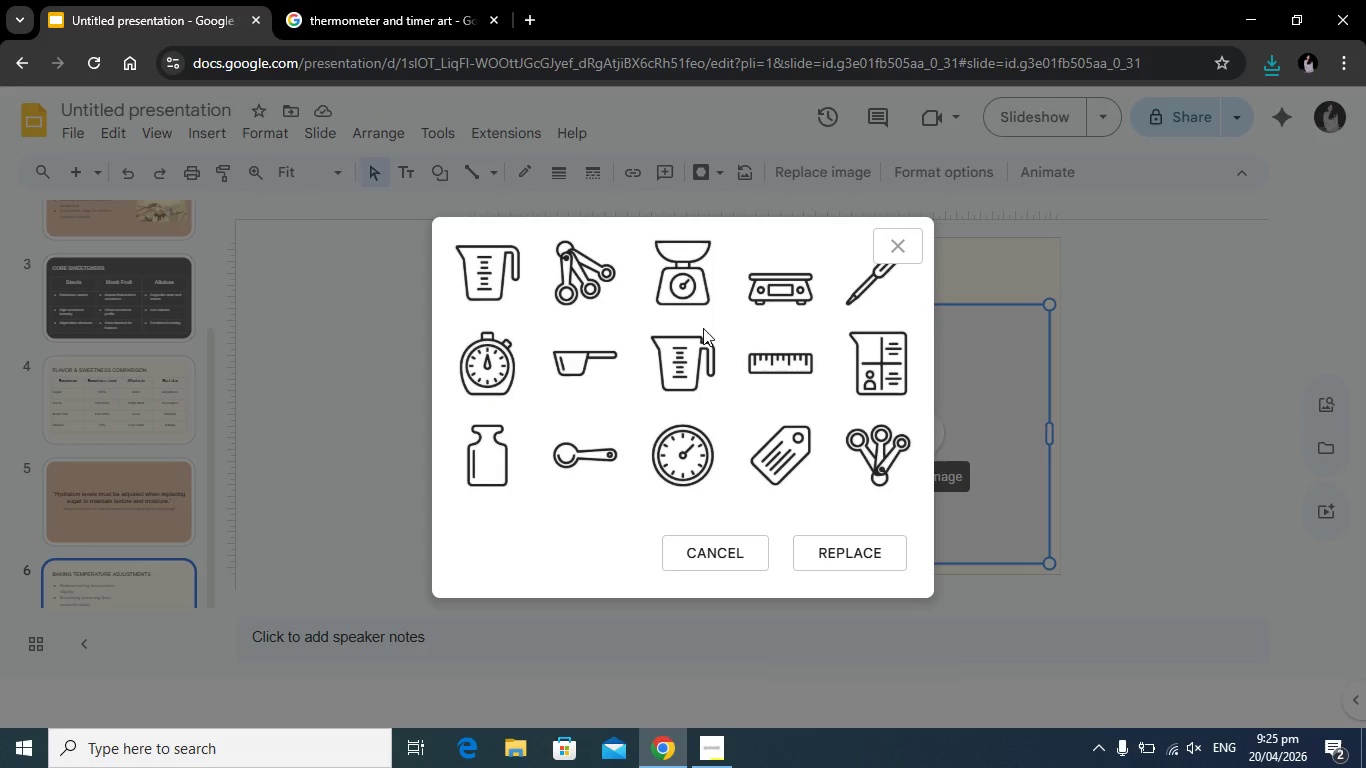 
left_click([866, 549])
 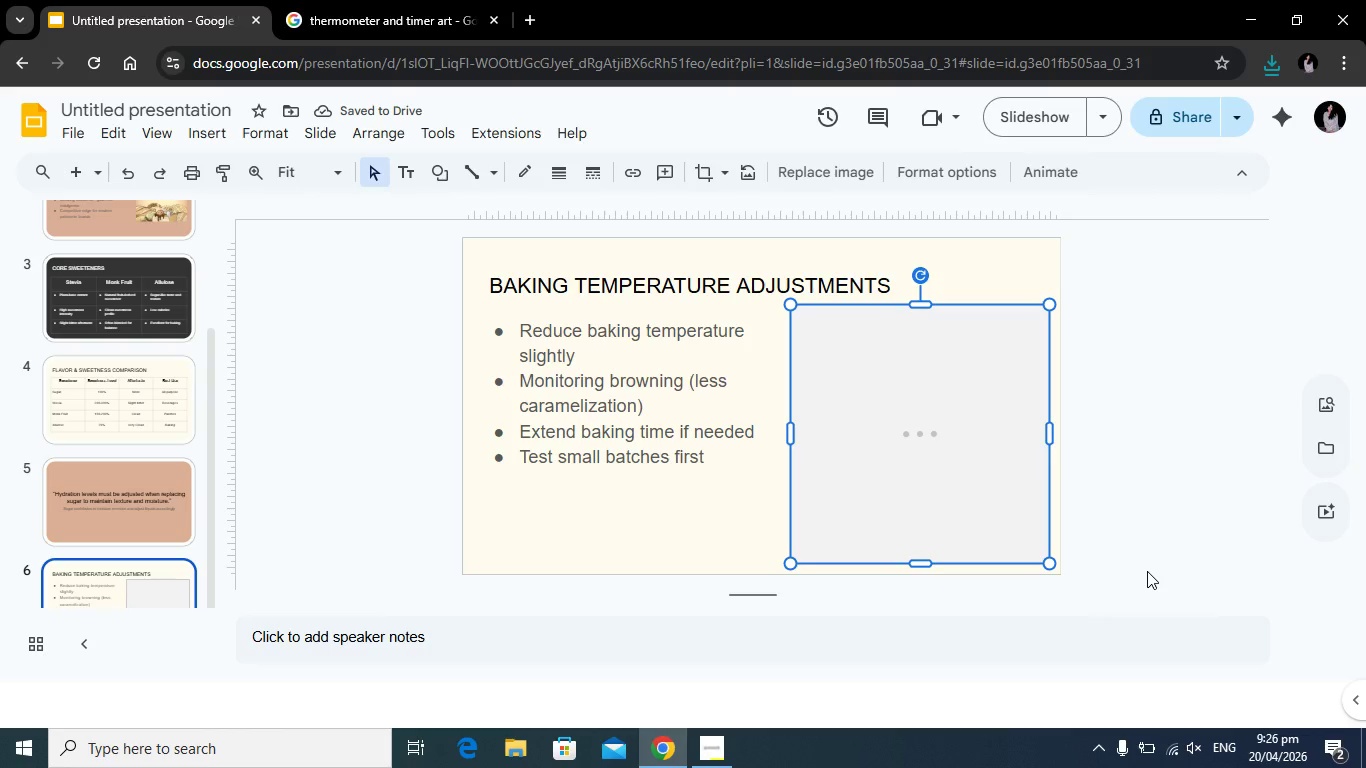 
wait(7.0)
 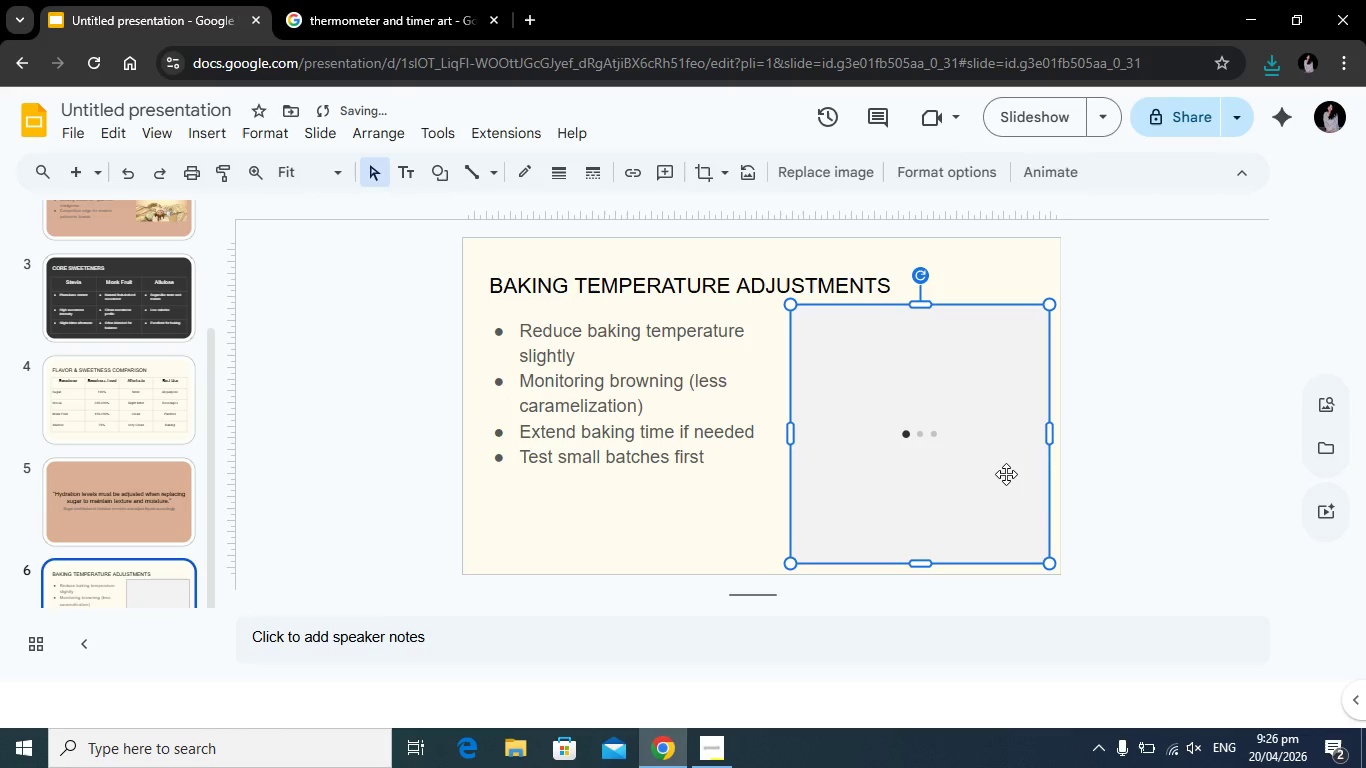 
left_click_drag(start_coordinate=[1050, 566], to_coordinate=[999, 527])
 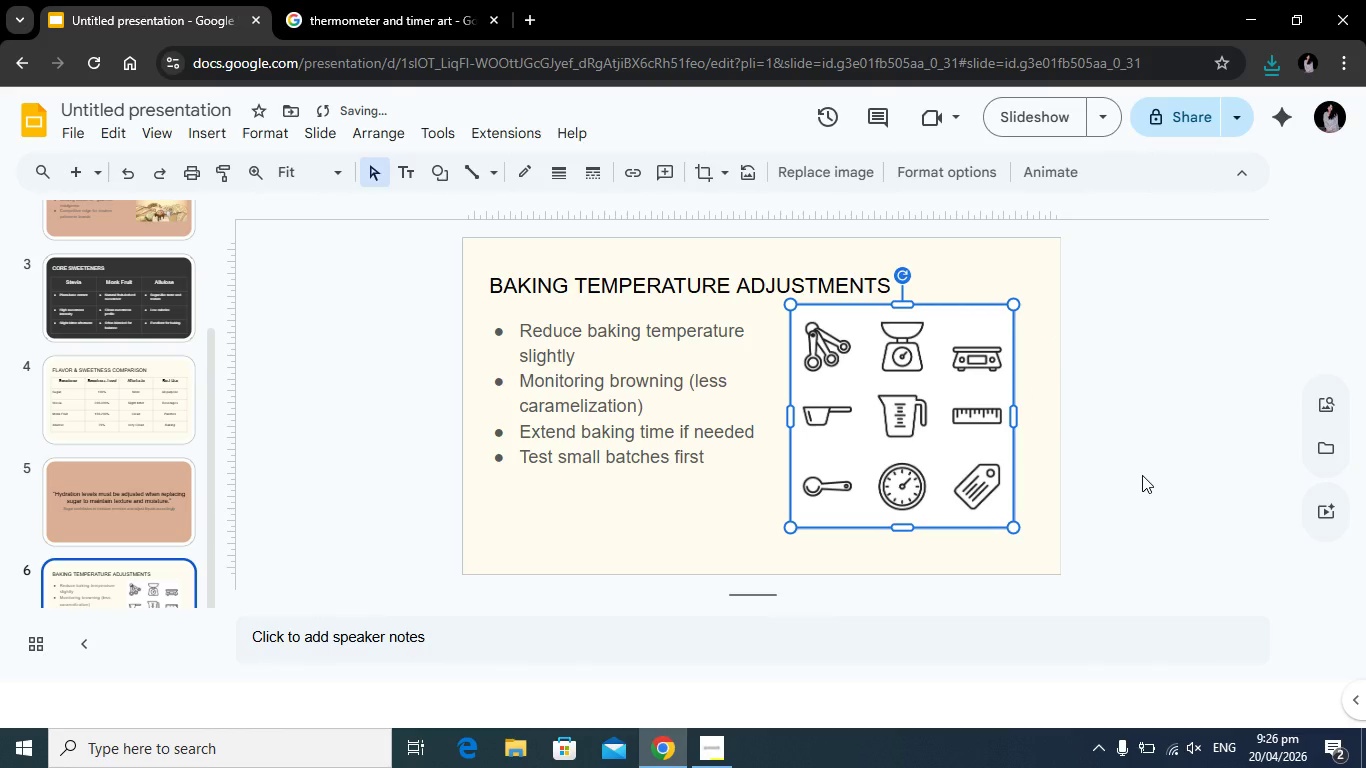 
left_click([1142, 475])
 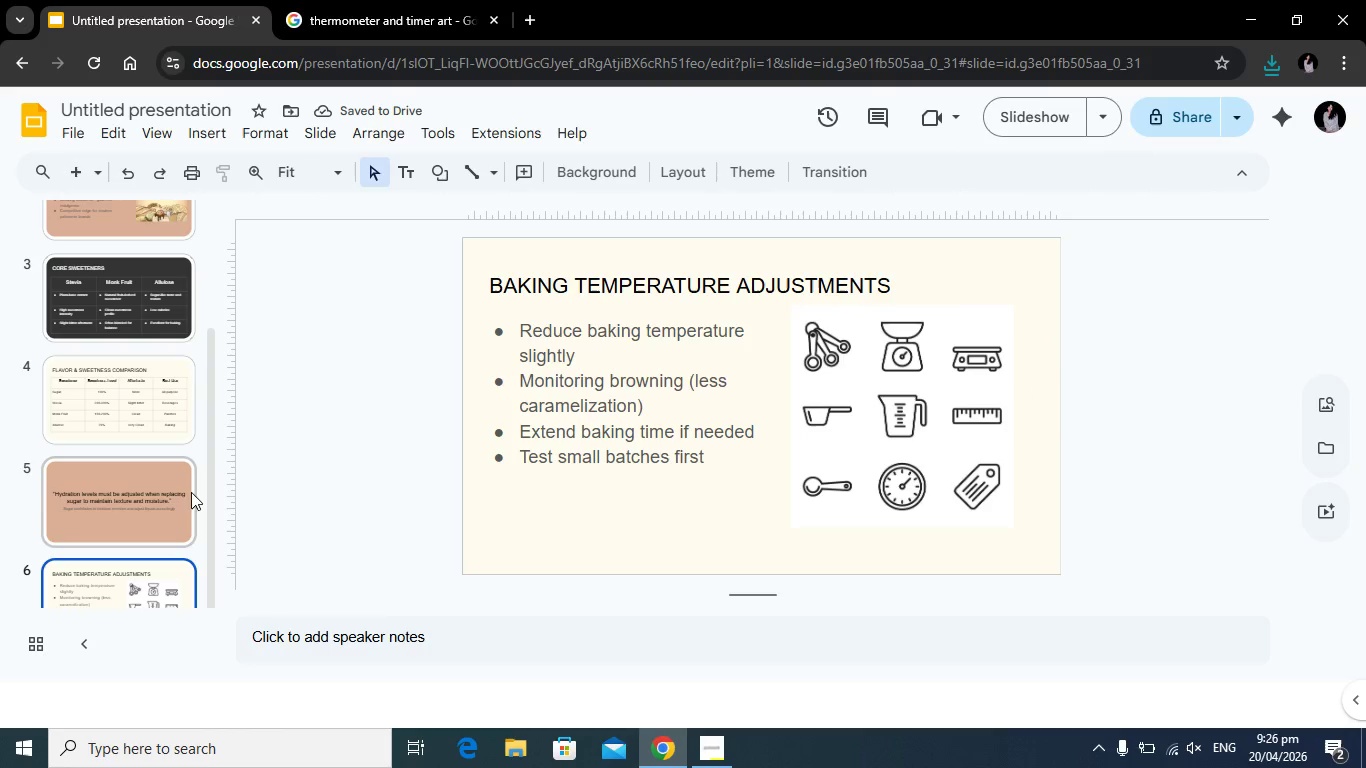 
scroll: coordinate [137, 506], scroll_direction: down, amount: 4.0
 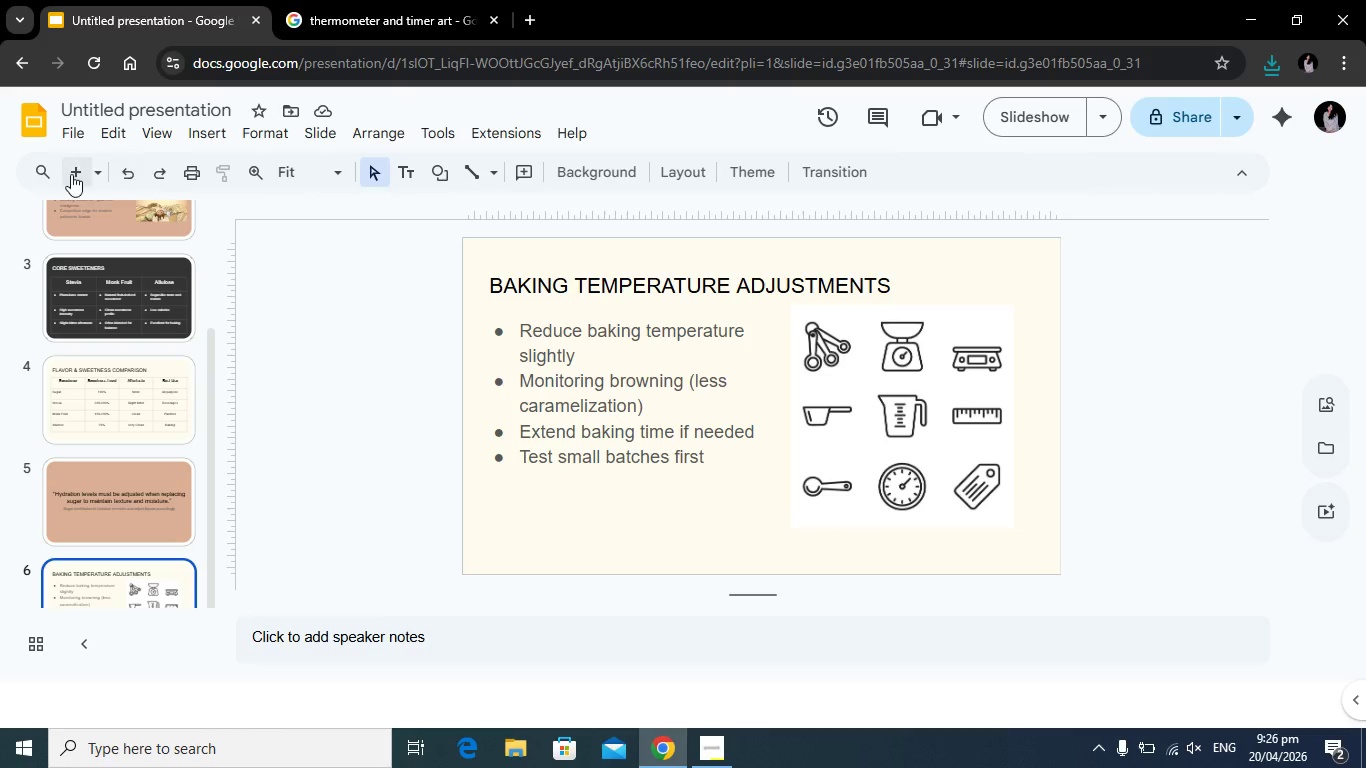 
left_click([71, 174])
 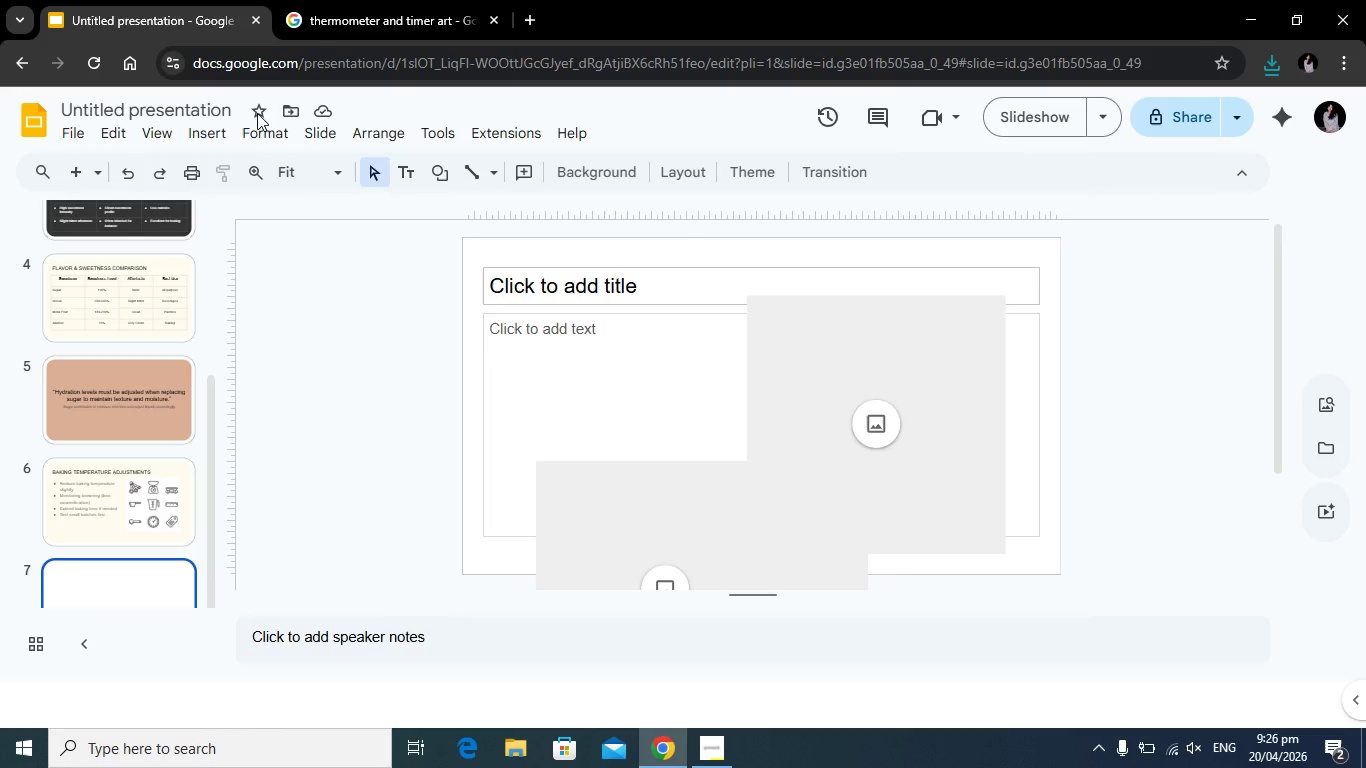 
wait(14.86)
 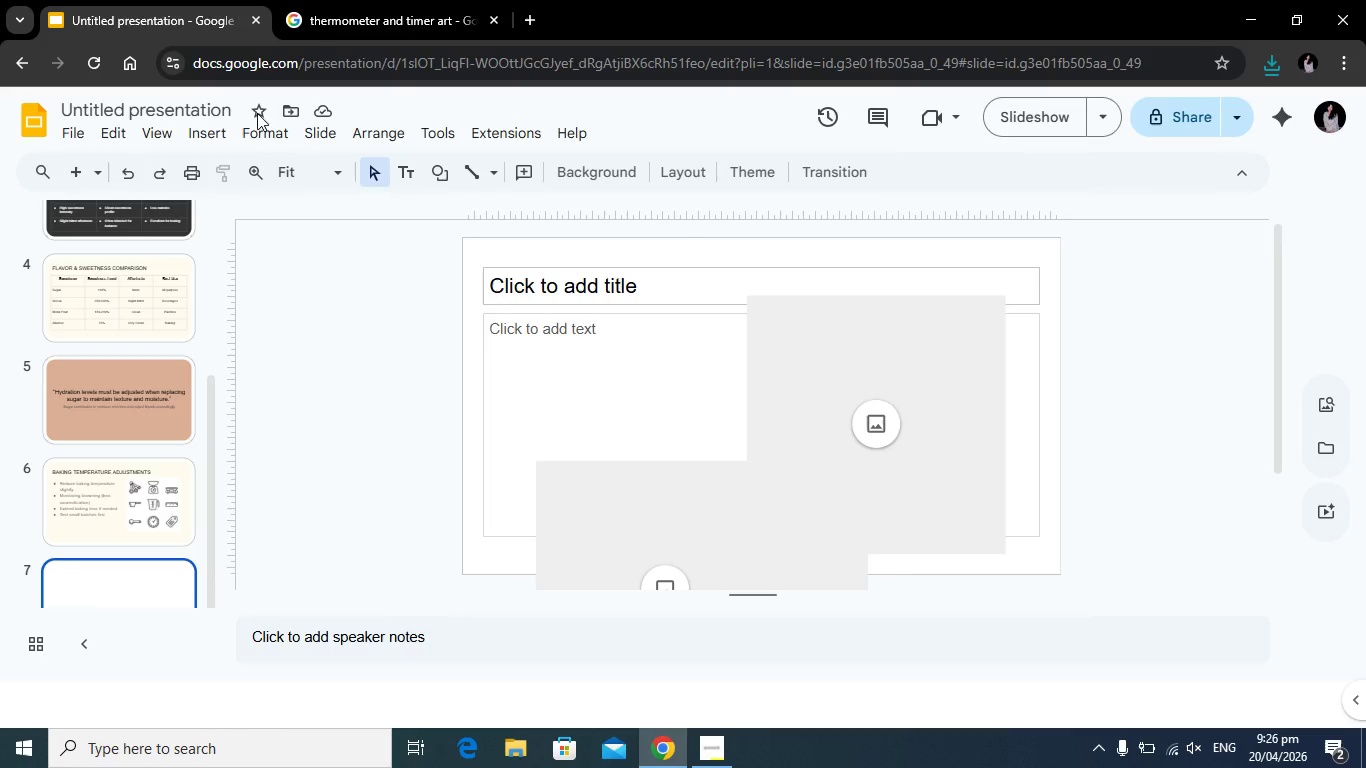 
left_click([706, 518])
 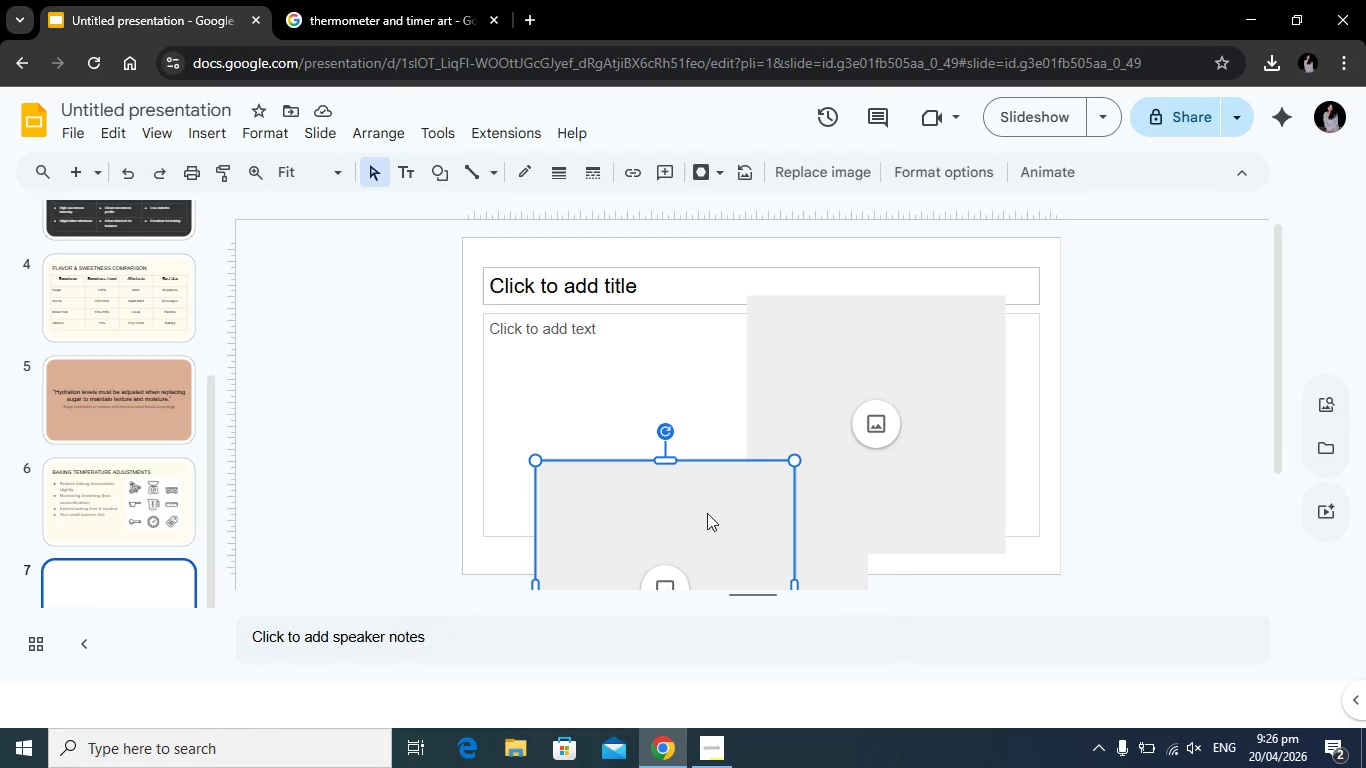 
key(Backspace)
 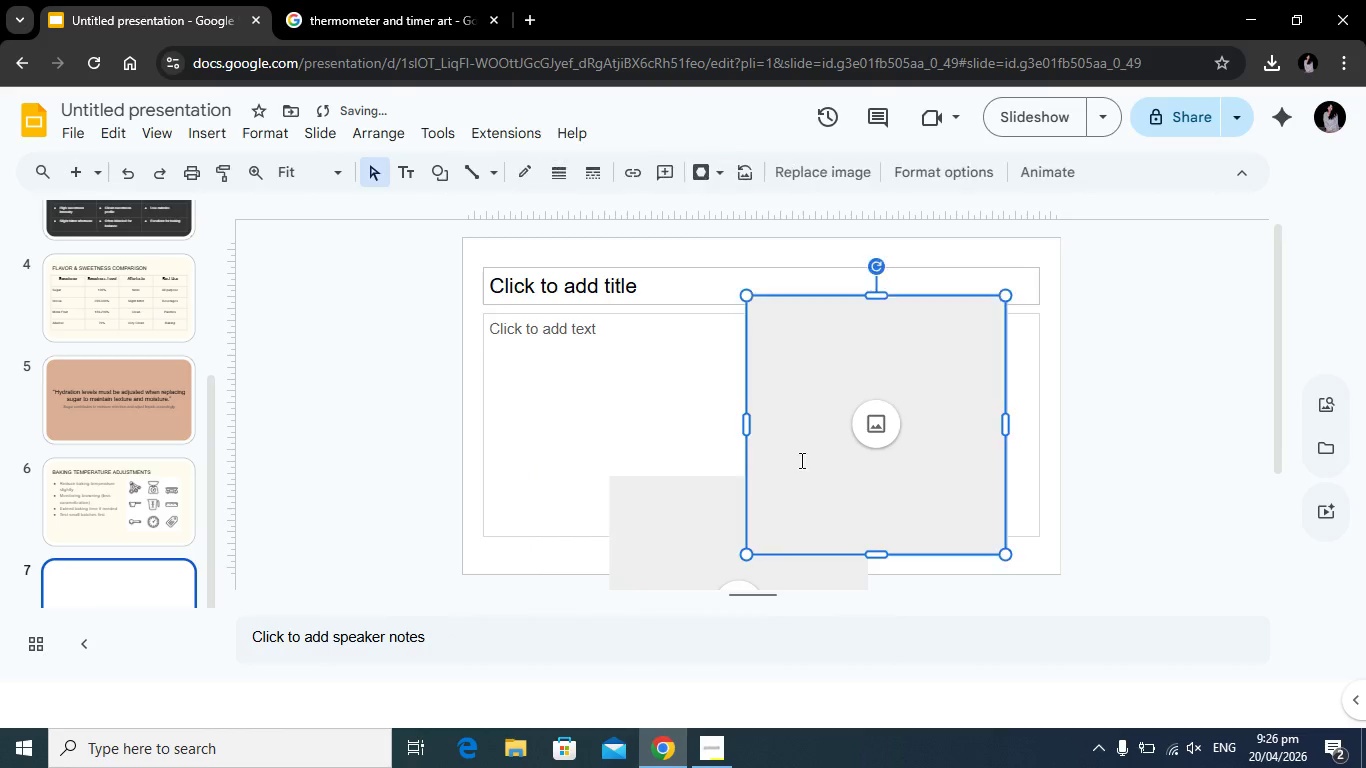 
left_click([819, 428])
 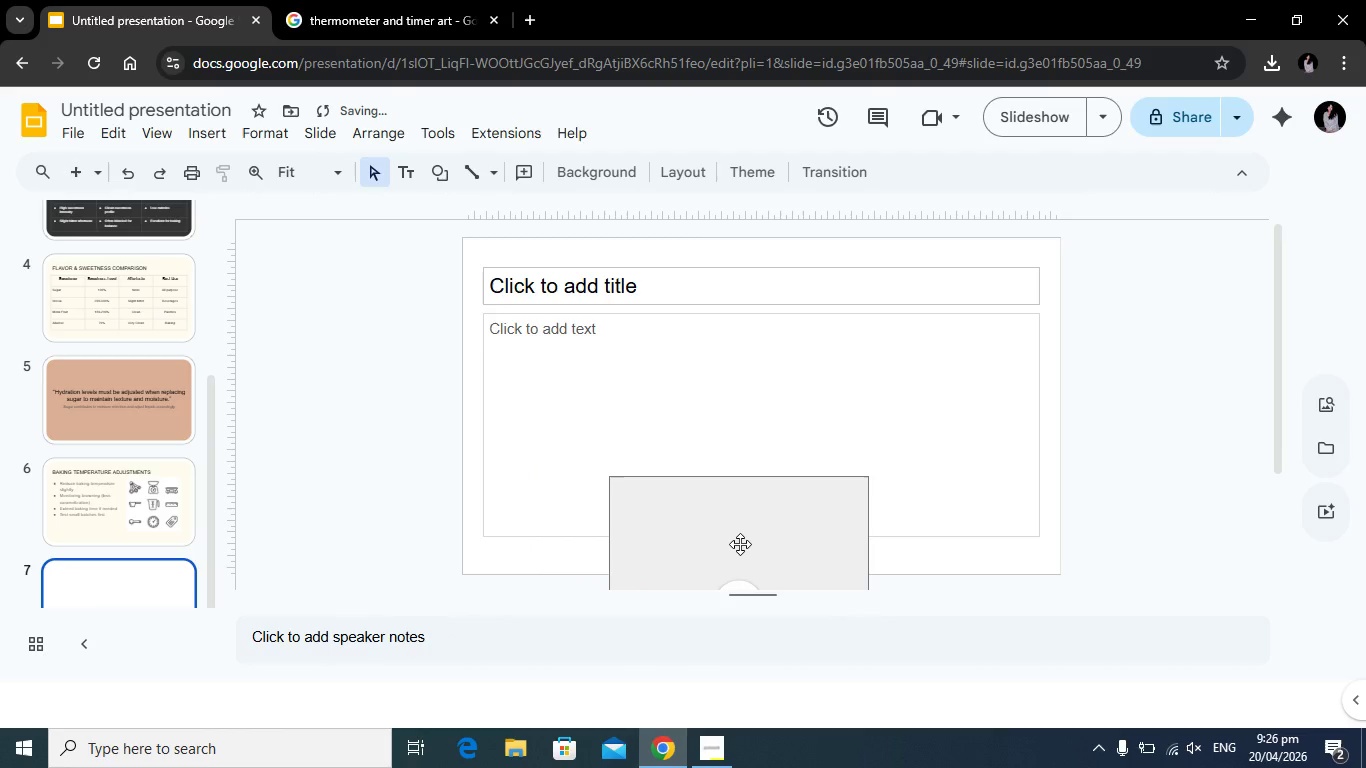 
key(Backspace)
 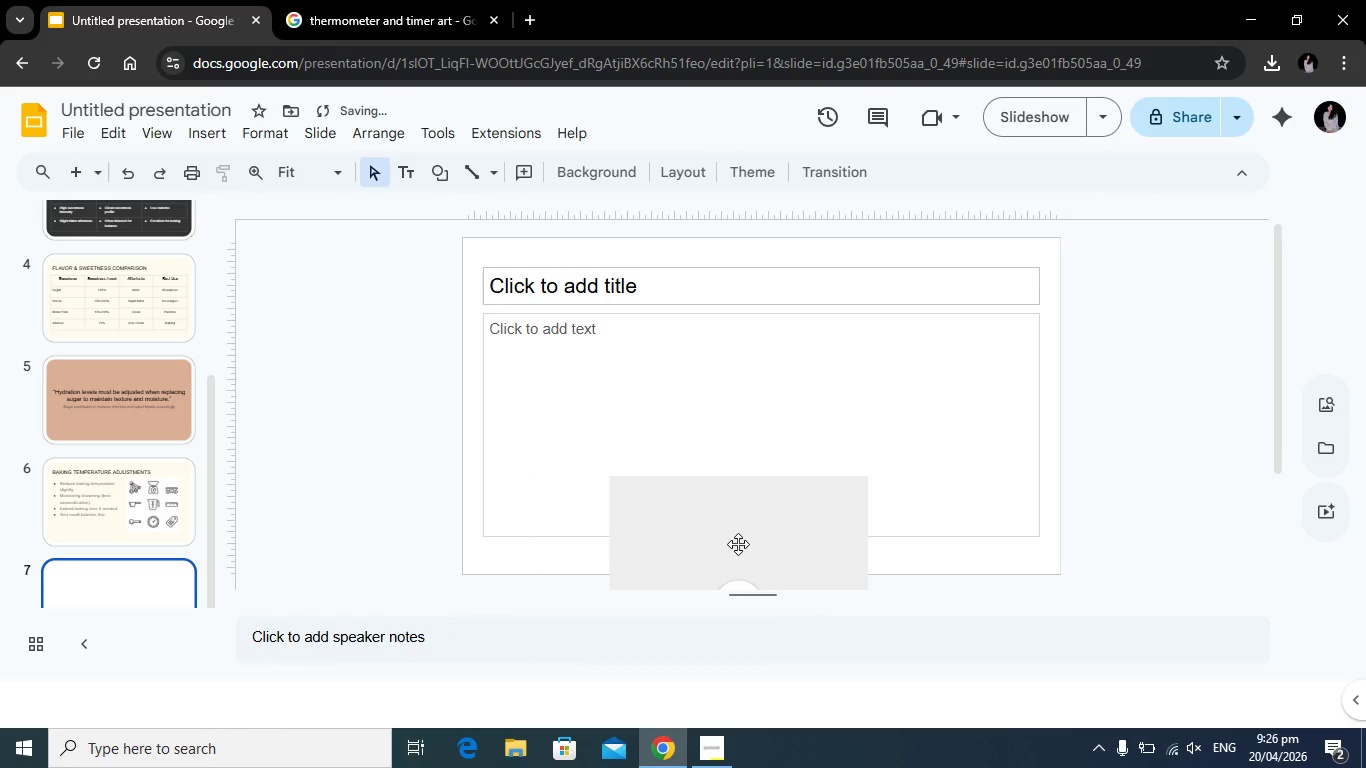 
left_click([738, 544])
 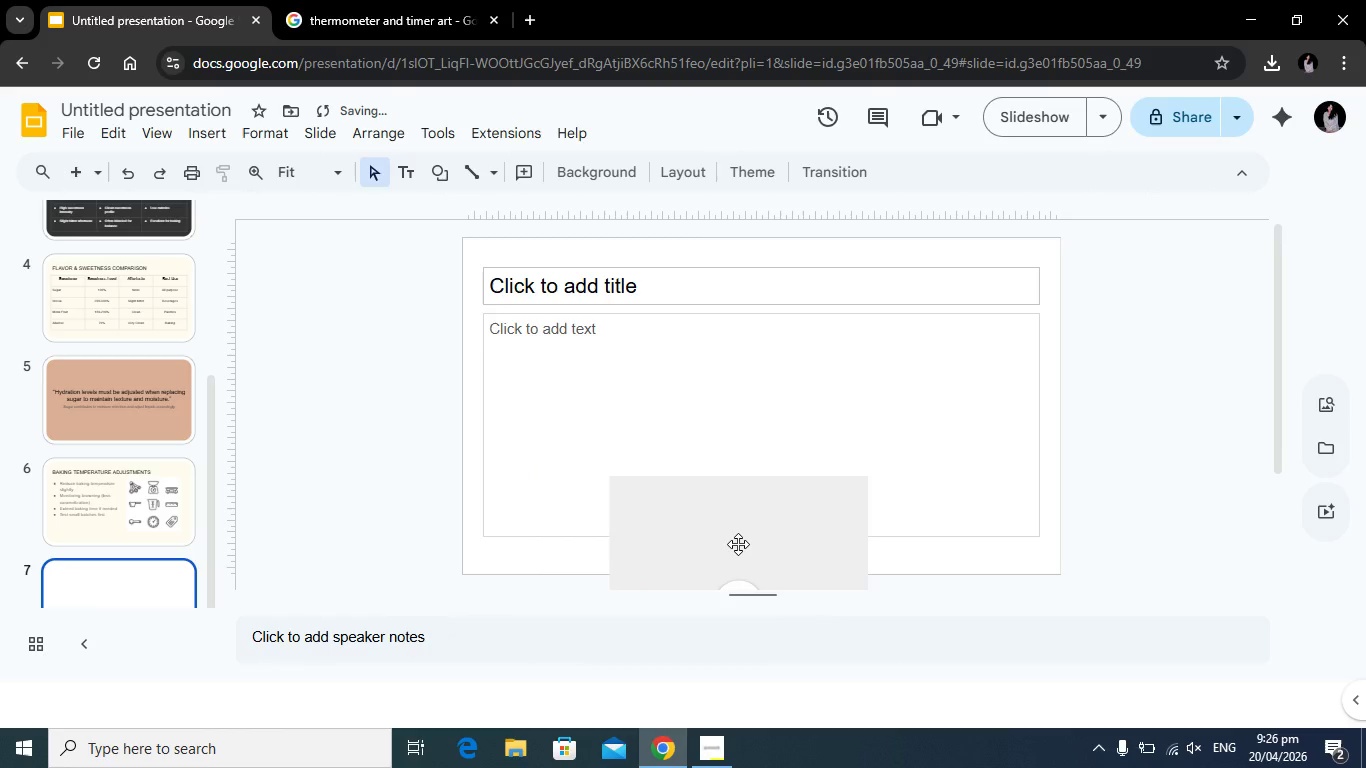 
key(Backspace)
 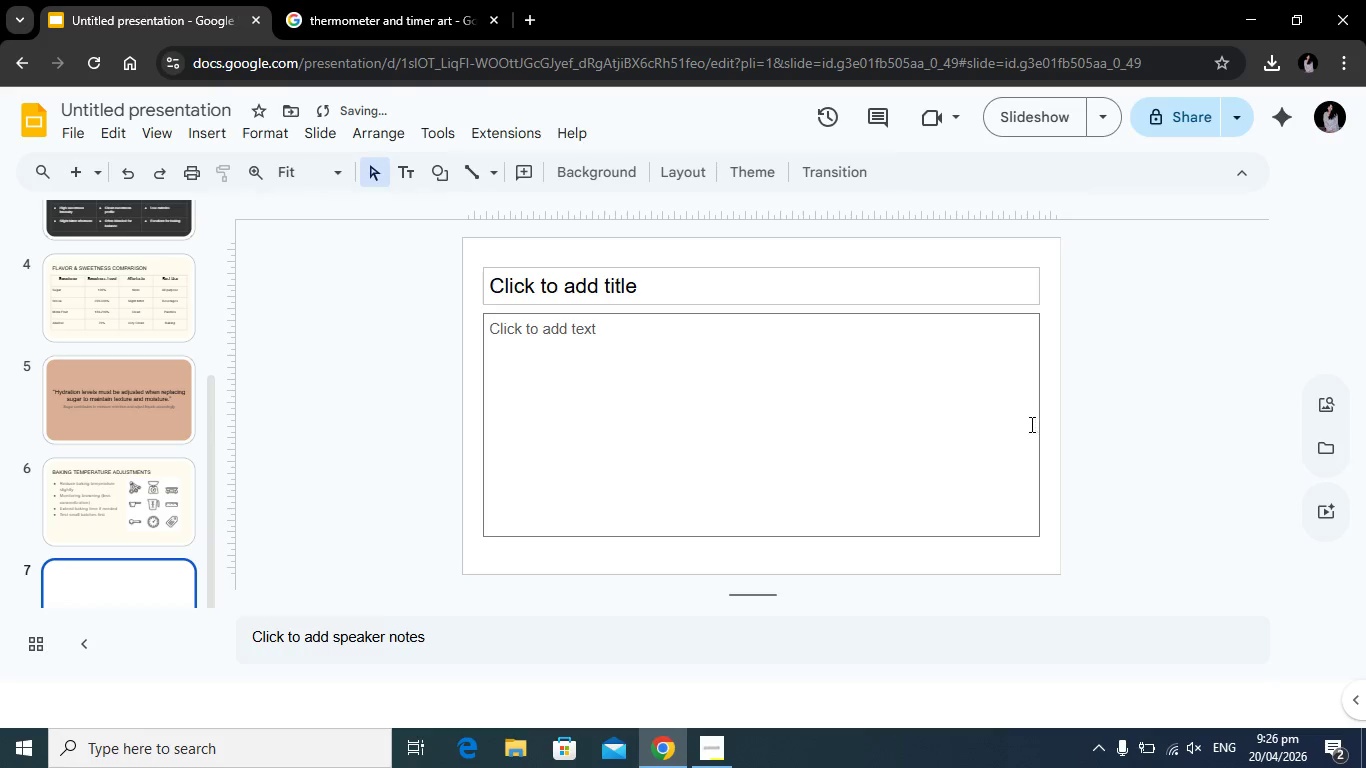 
left_click([1030, 424])
 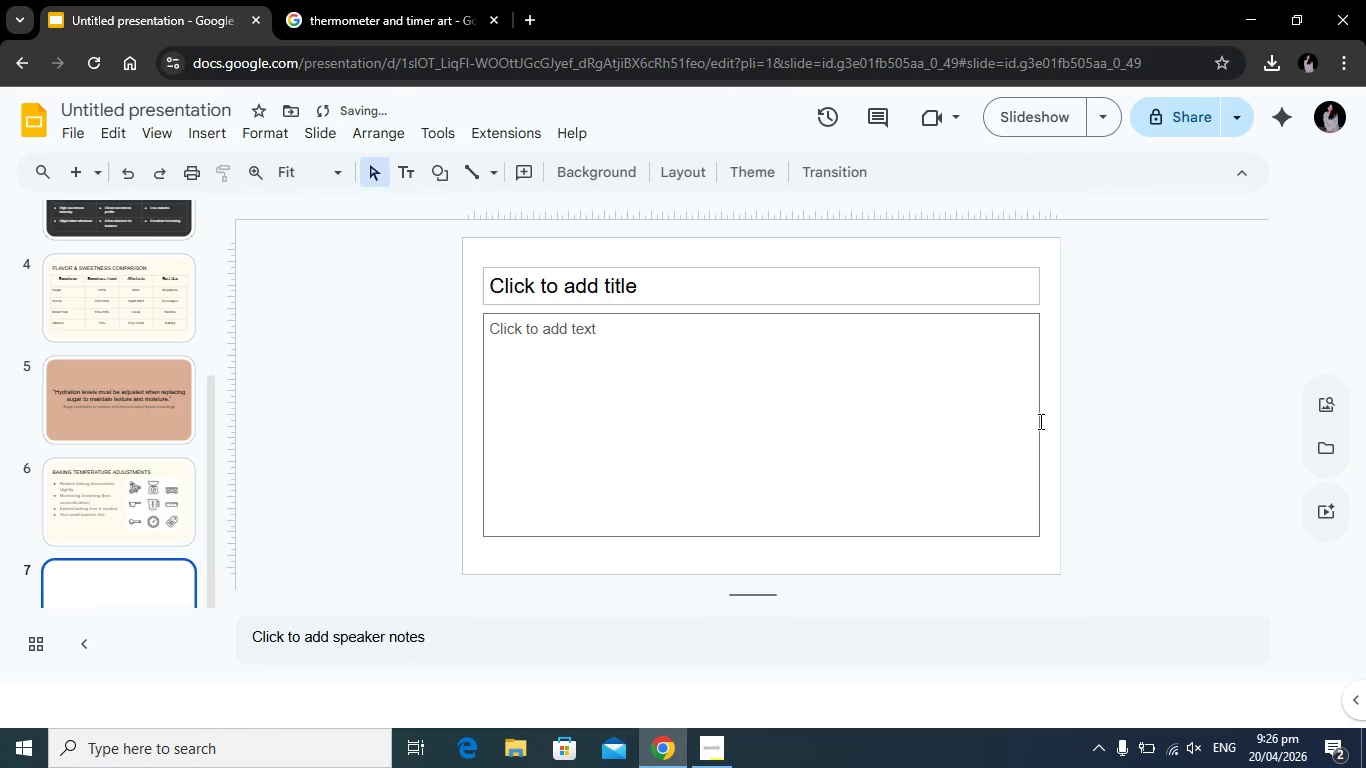 
left_click_drag(start_coordinate=[1041, 422], to_coordinate=[716, 414])
 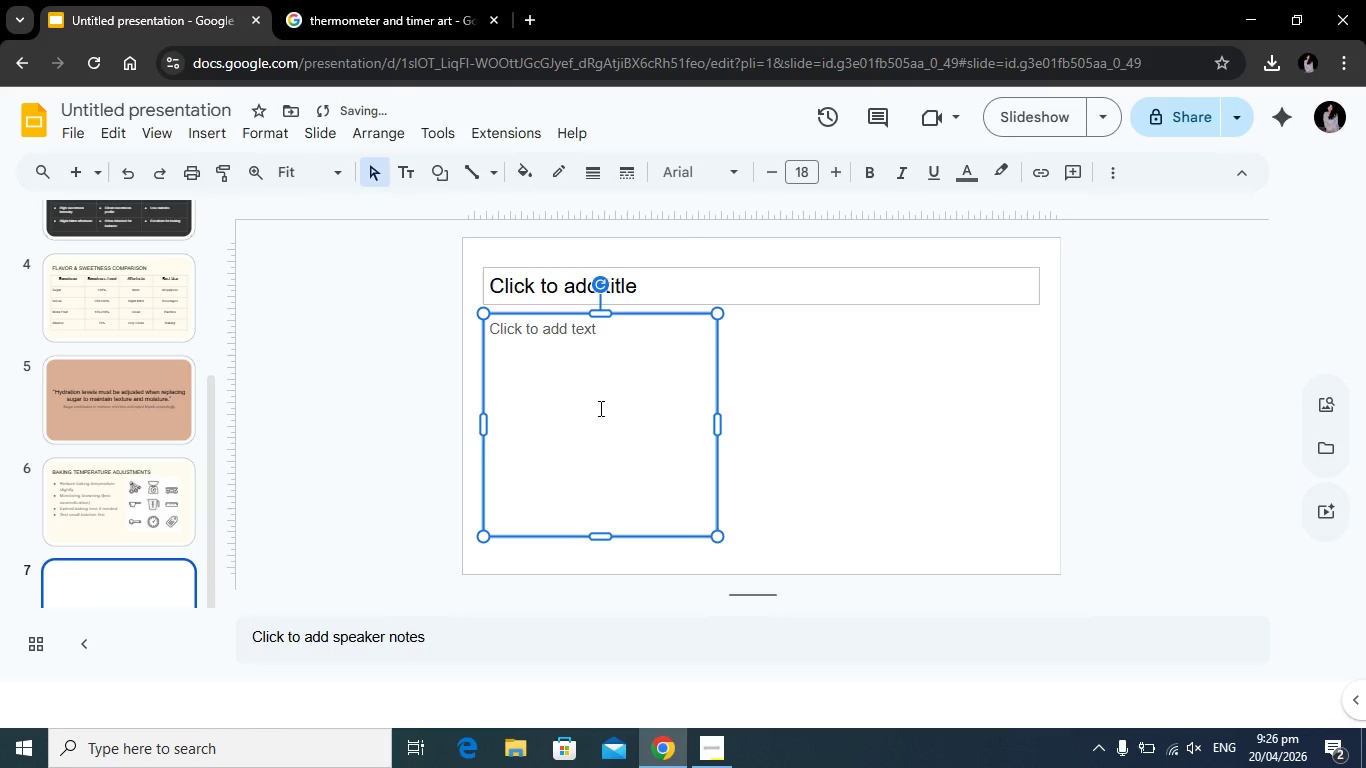 
left_click([599, 409])
 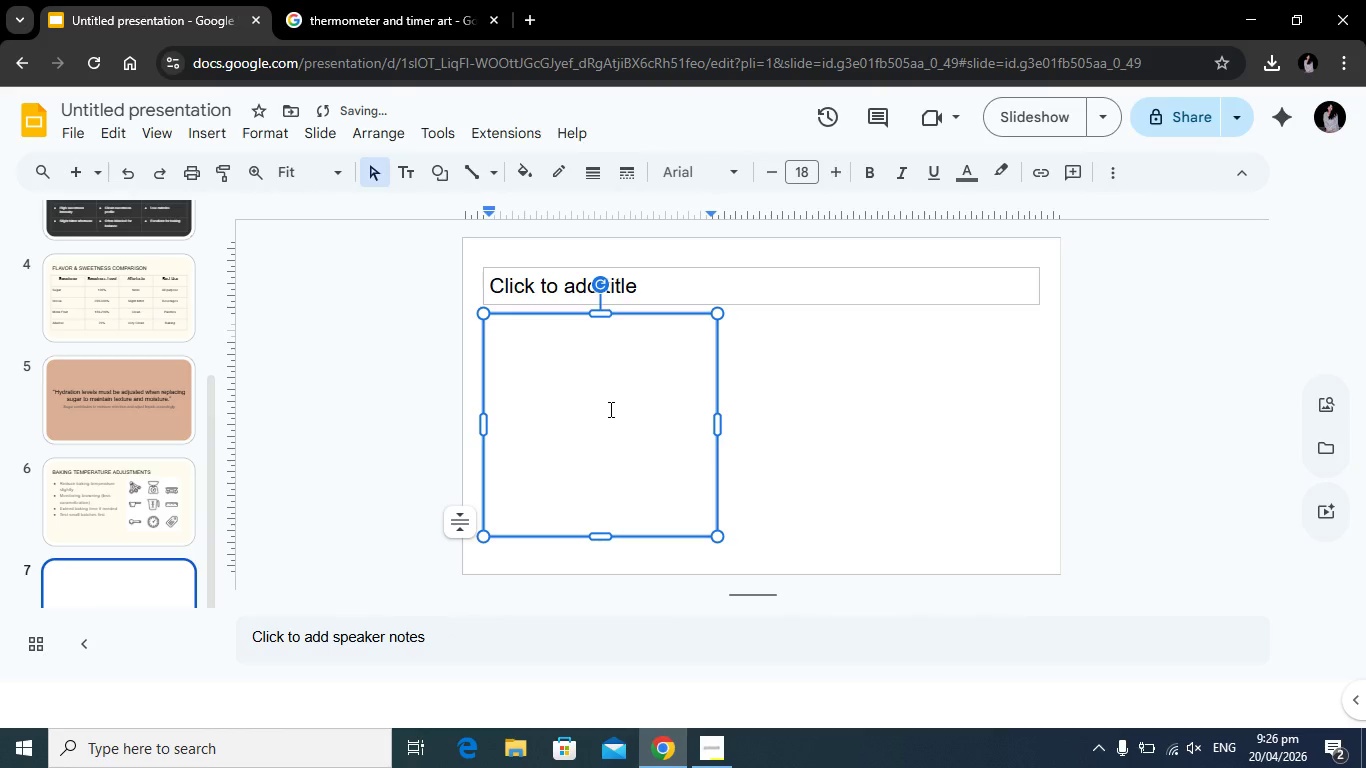 
key(Control+C)
 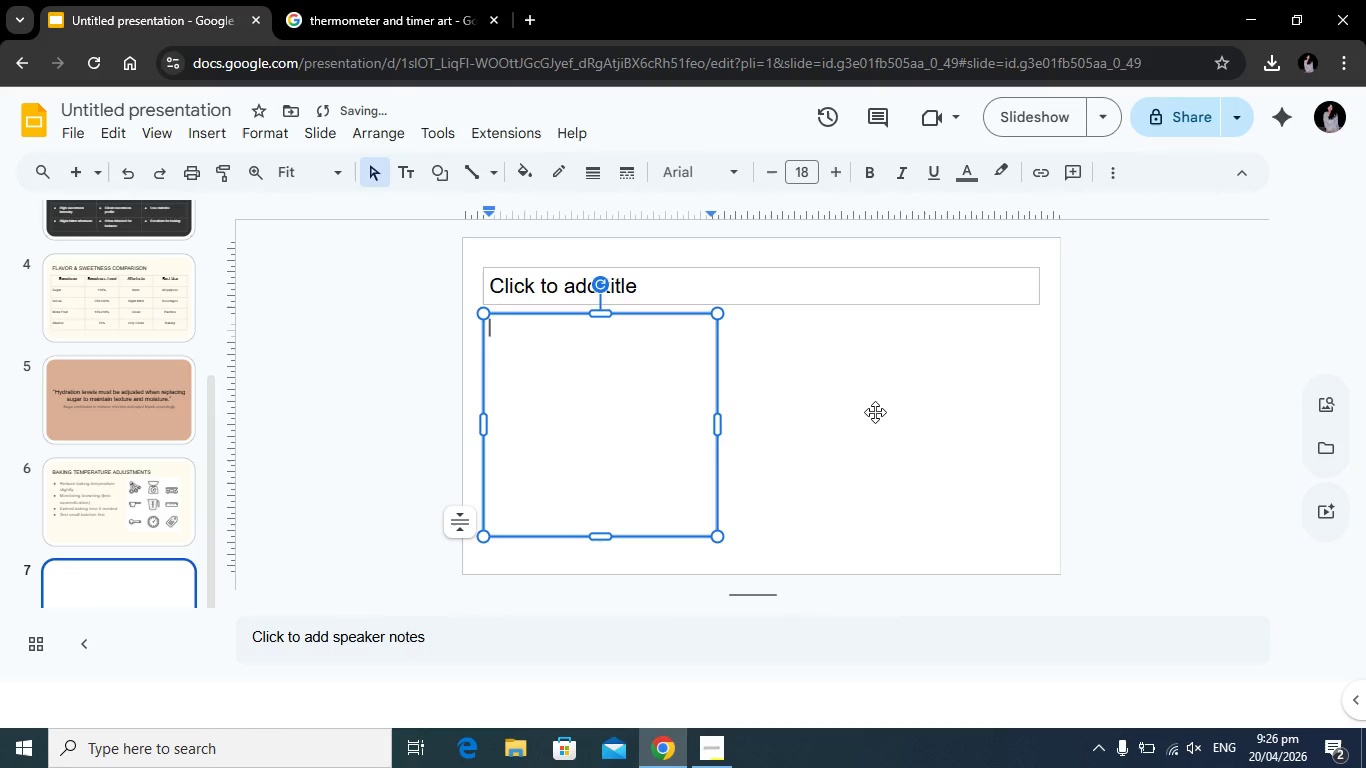 
left_click([852, 410])
 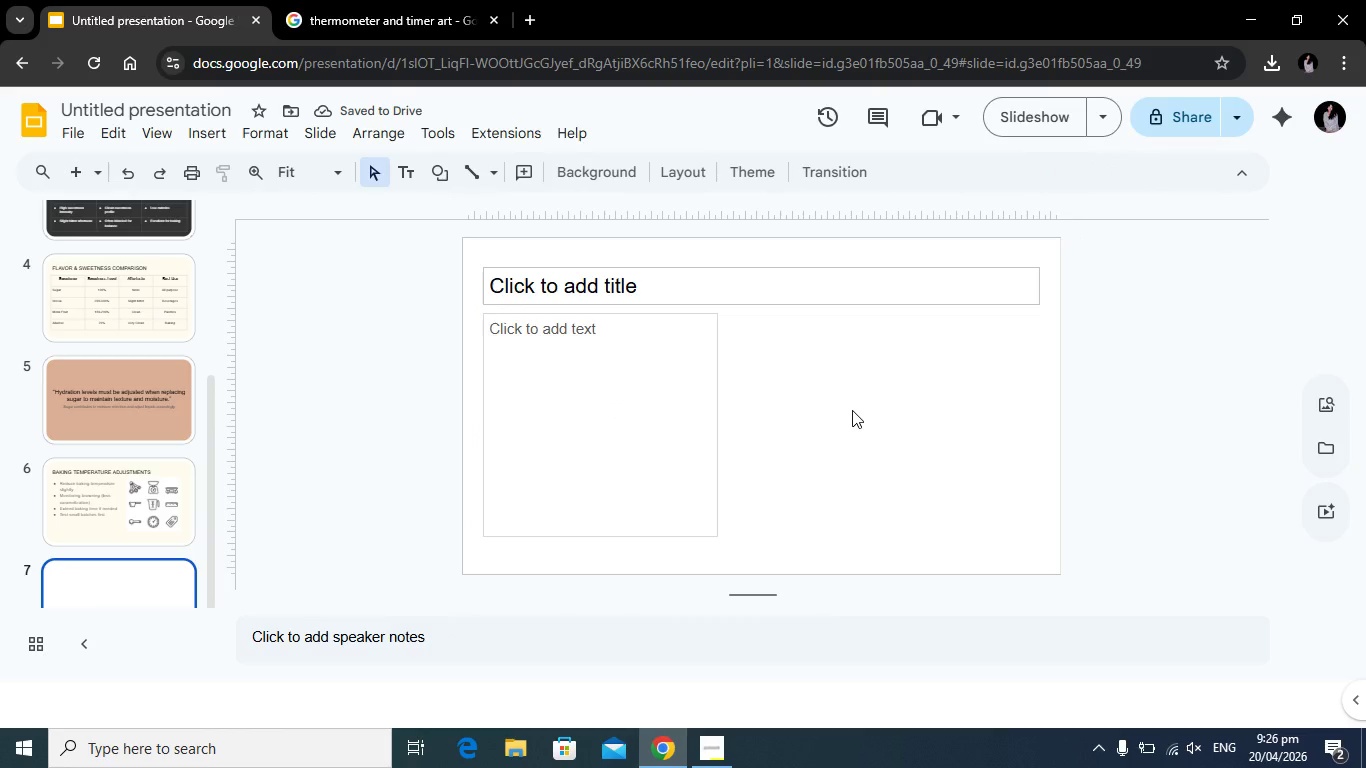 
key(Control+V)
 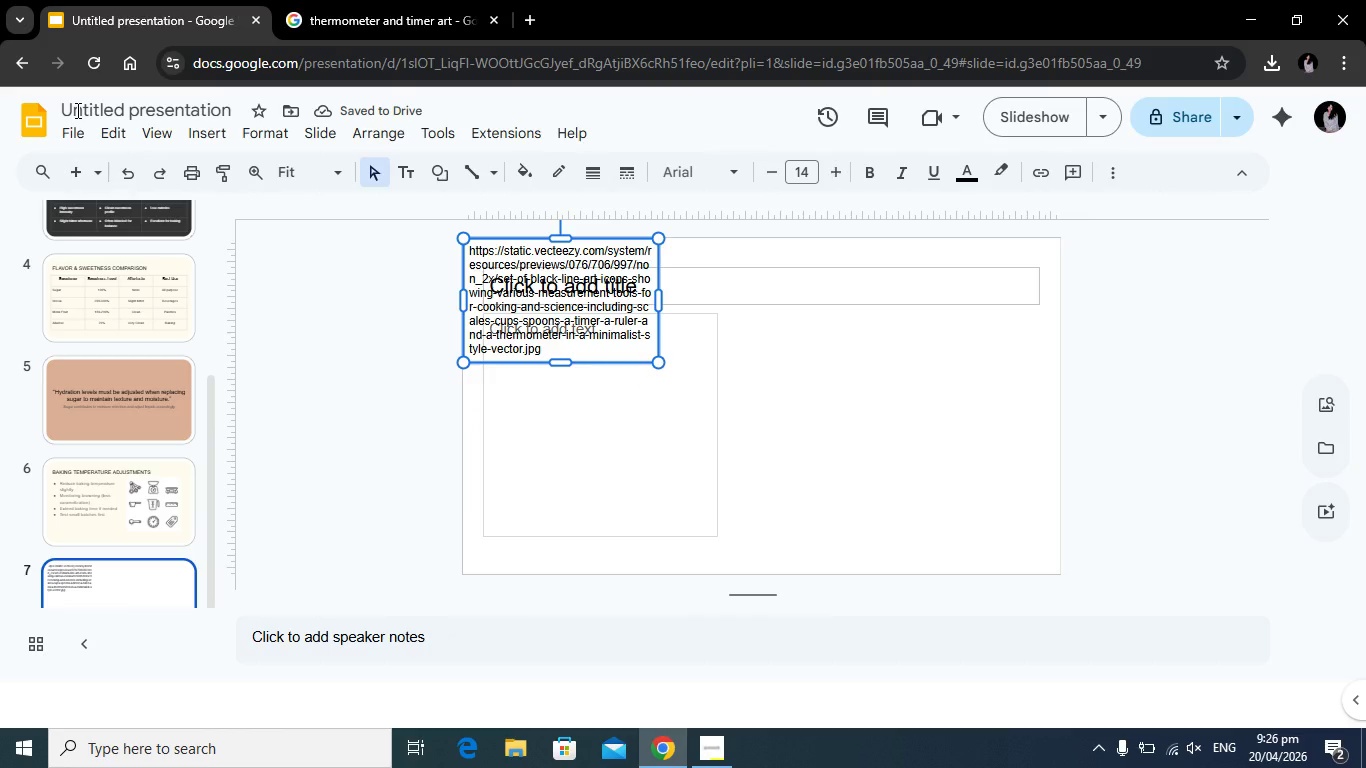 
left_click([138, 173])
 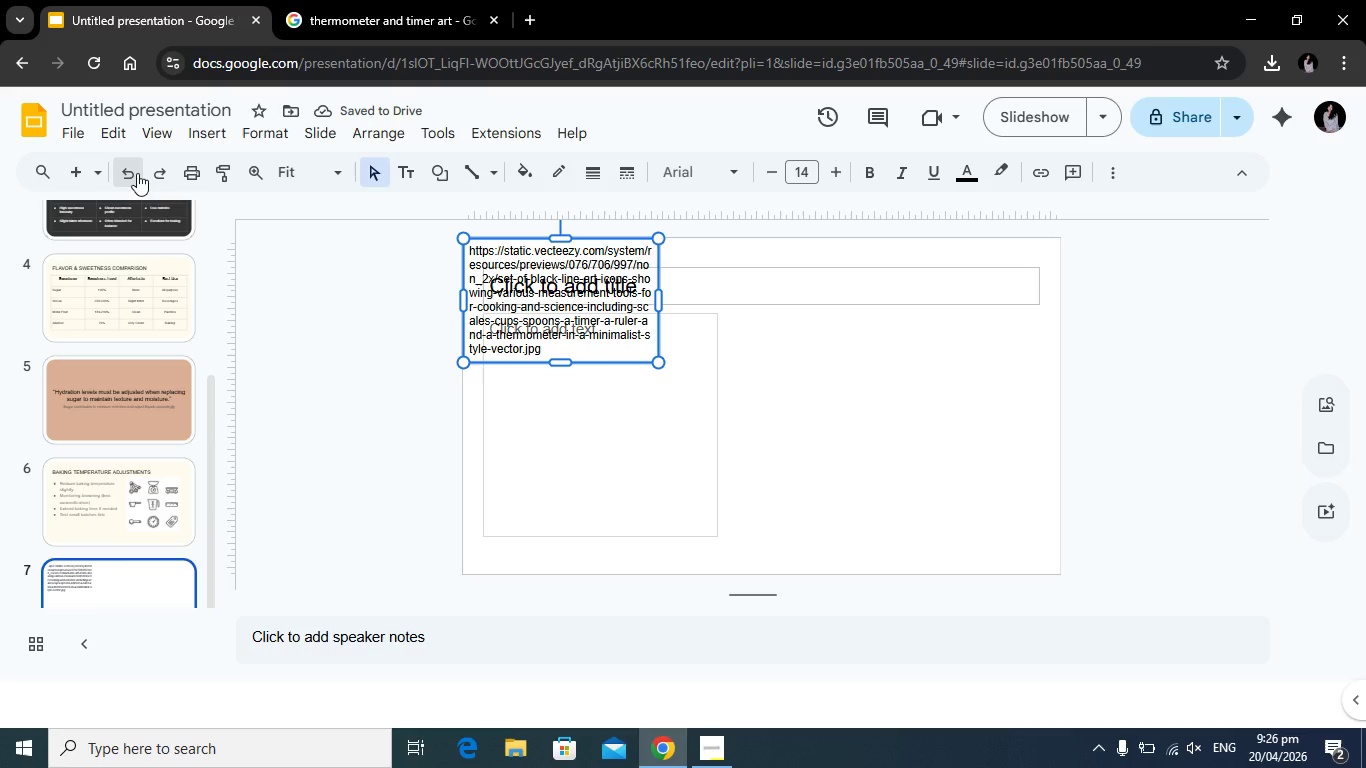 
left_click([623, 359])
 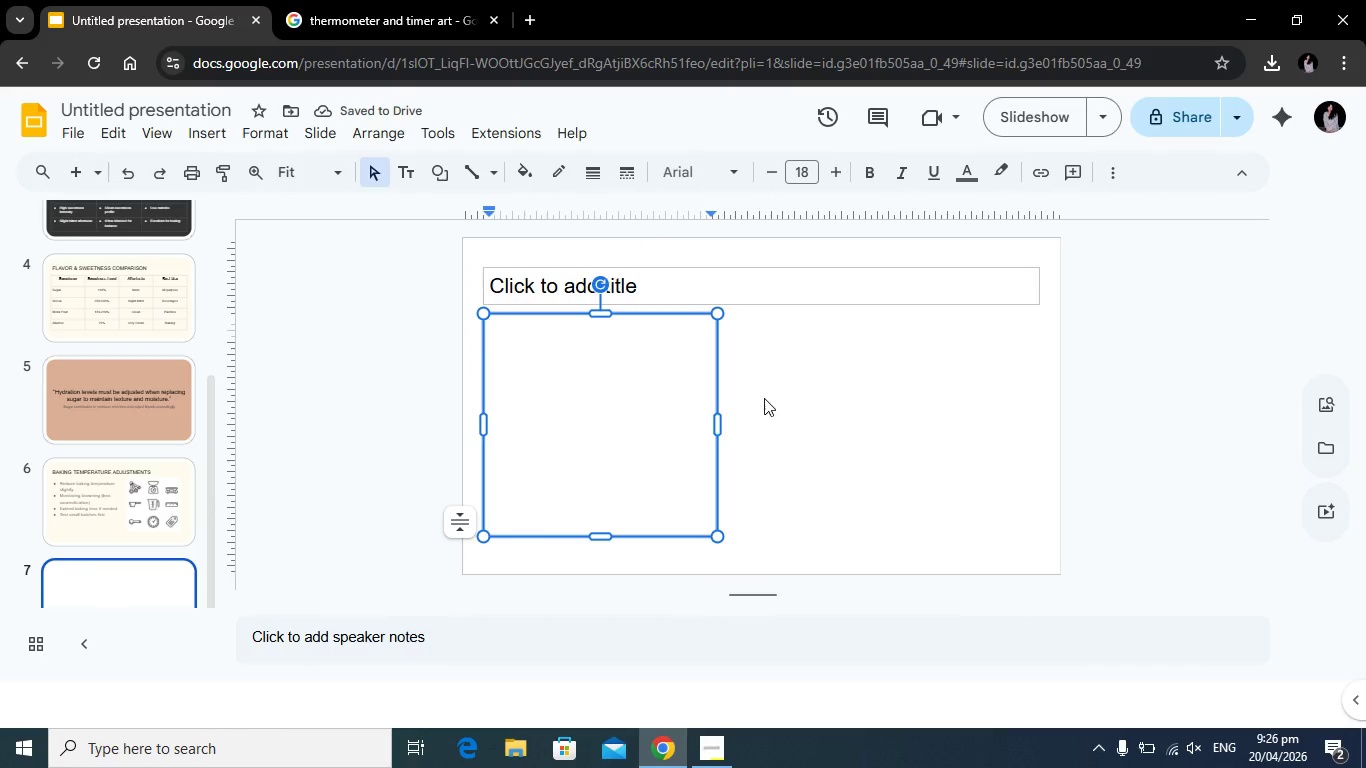 
left_click([766, 398])
 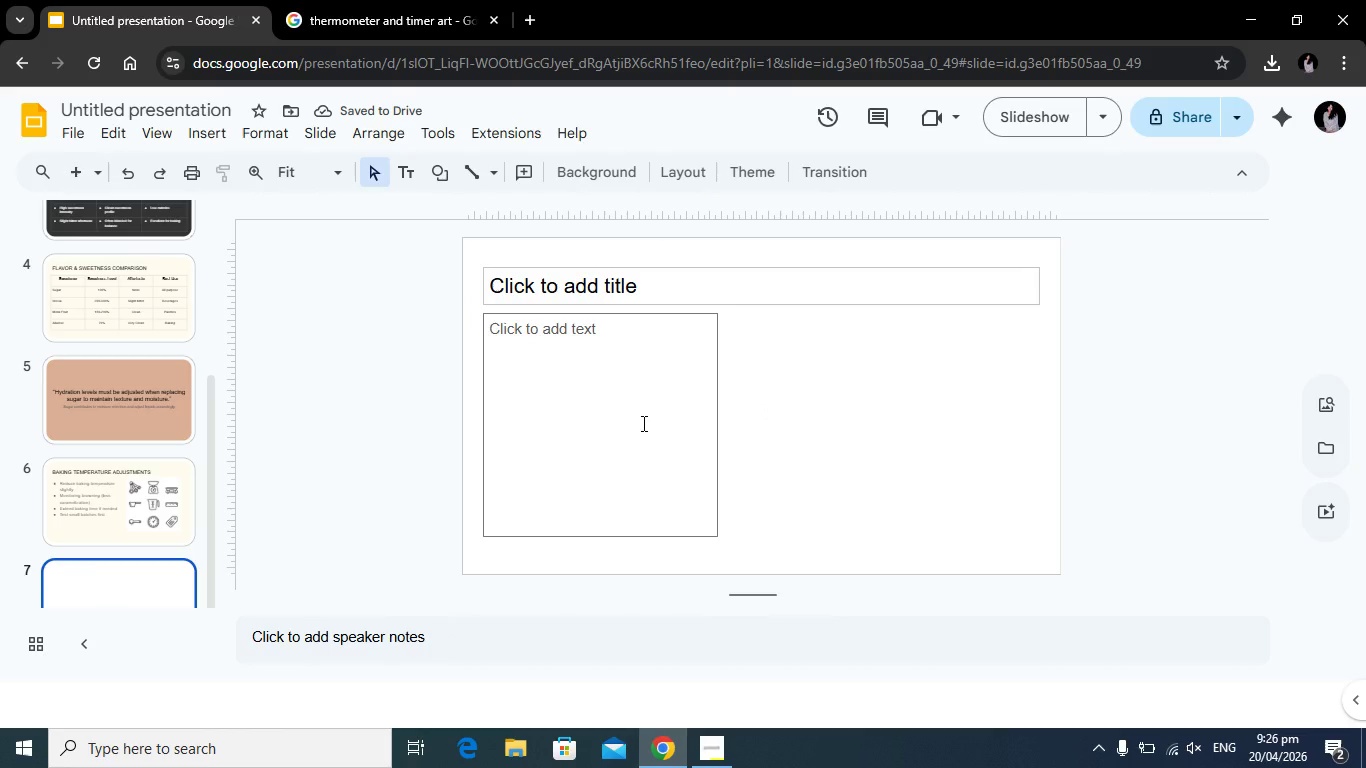 
left_click([642, 423])
 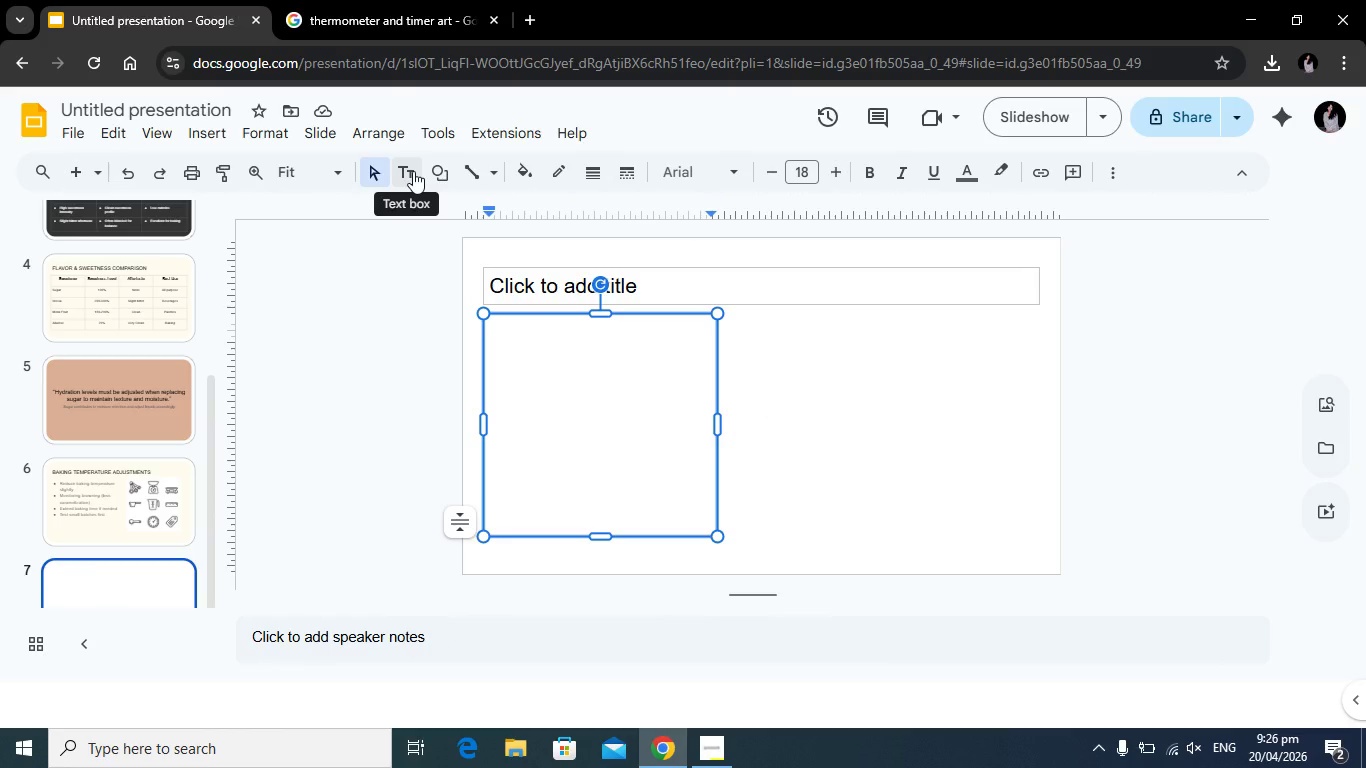 
left_click([413, 171])
 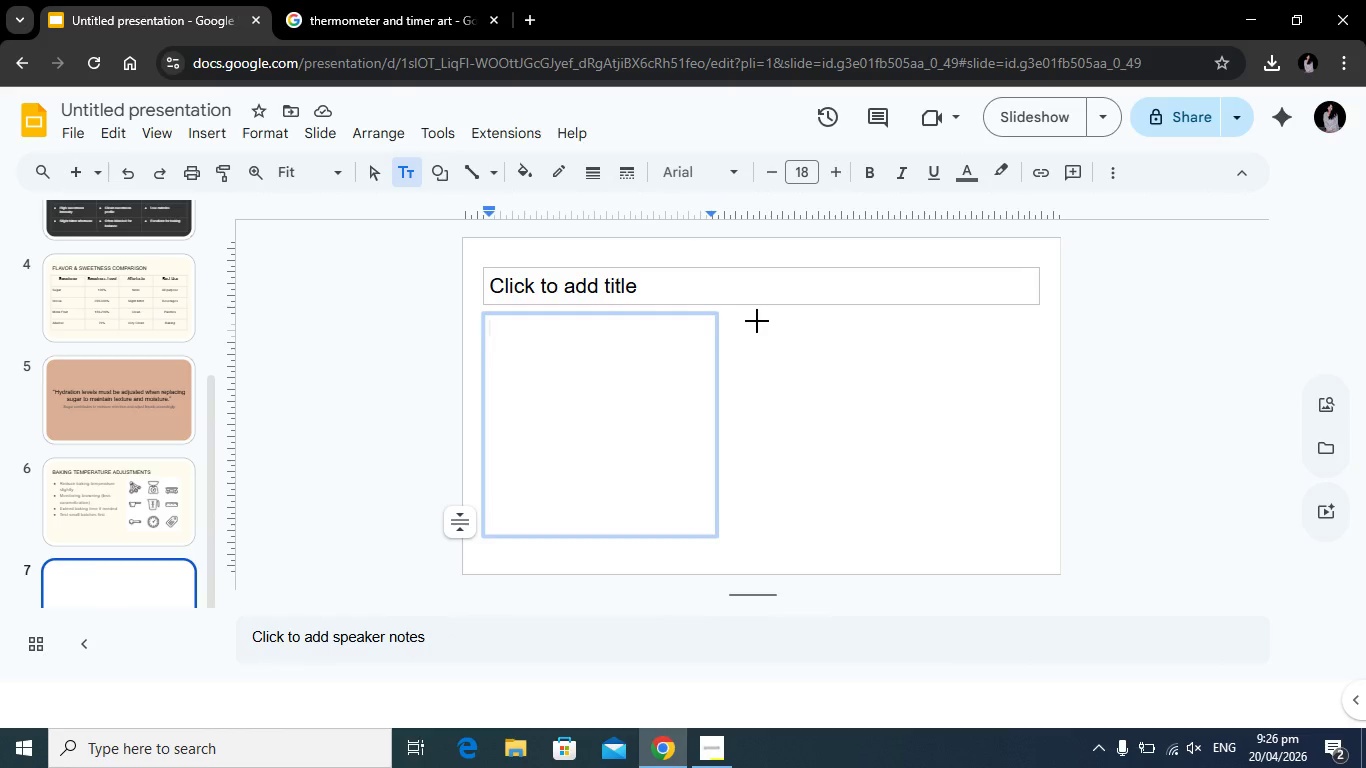 
left_click_drag(start_coordinate=[757, 320], to_coordinate=[1001, 536])
 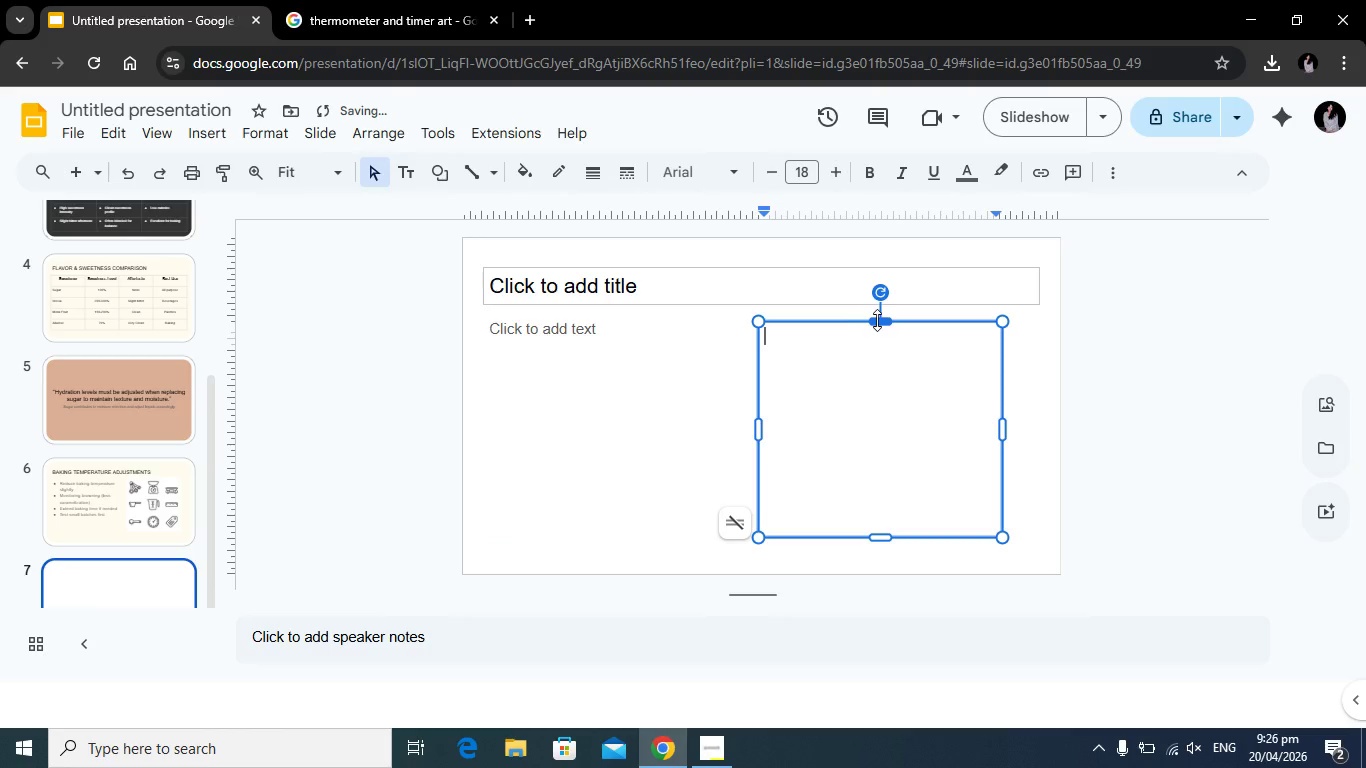 
left_click_drag(start_coordinate=[879, 320], to_coordinate=[879, 314])
 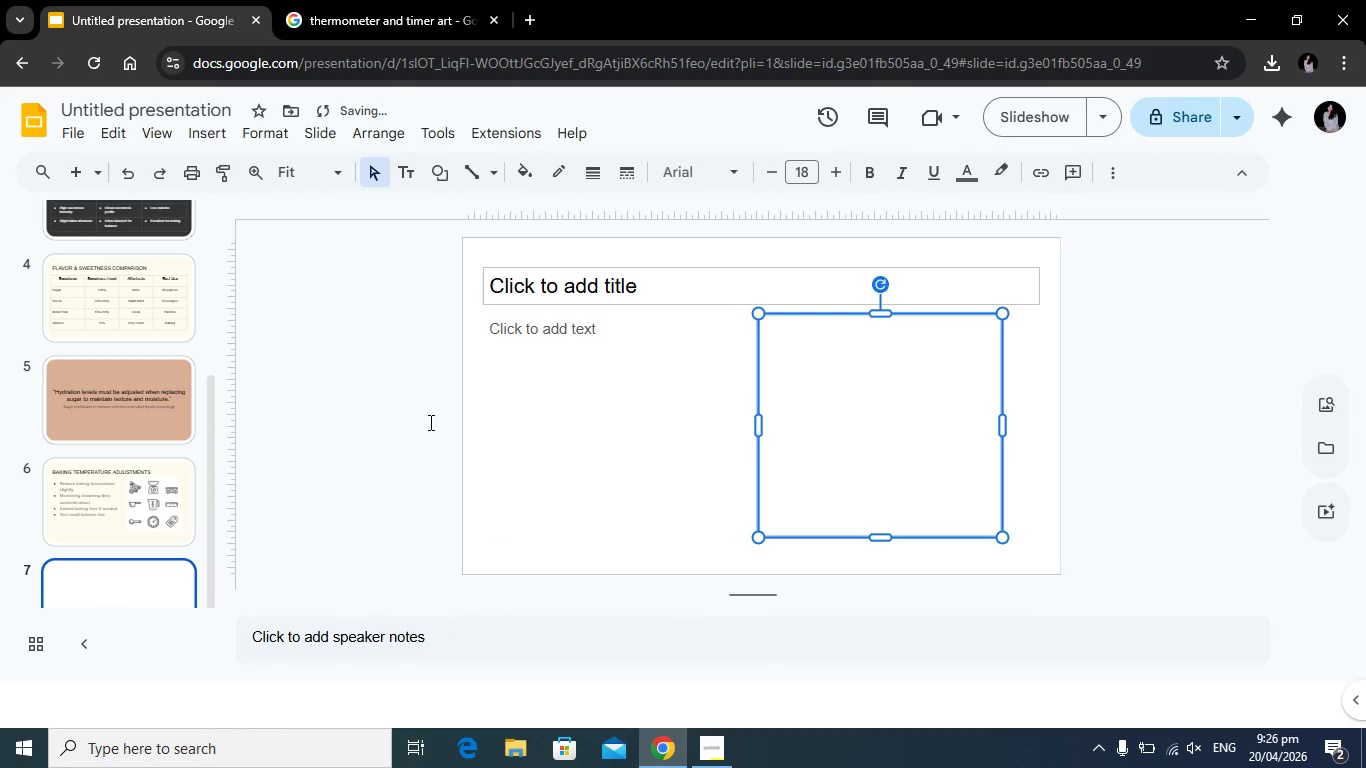 
left_click([574, 344])
 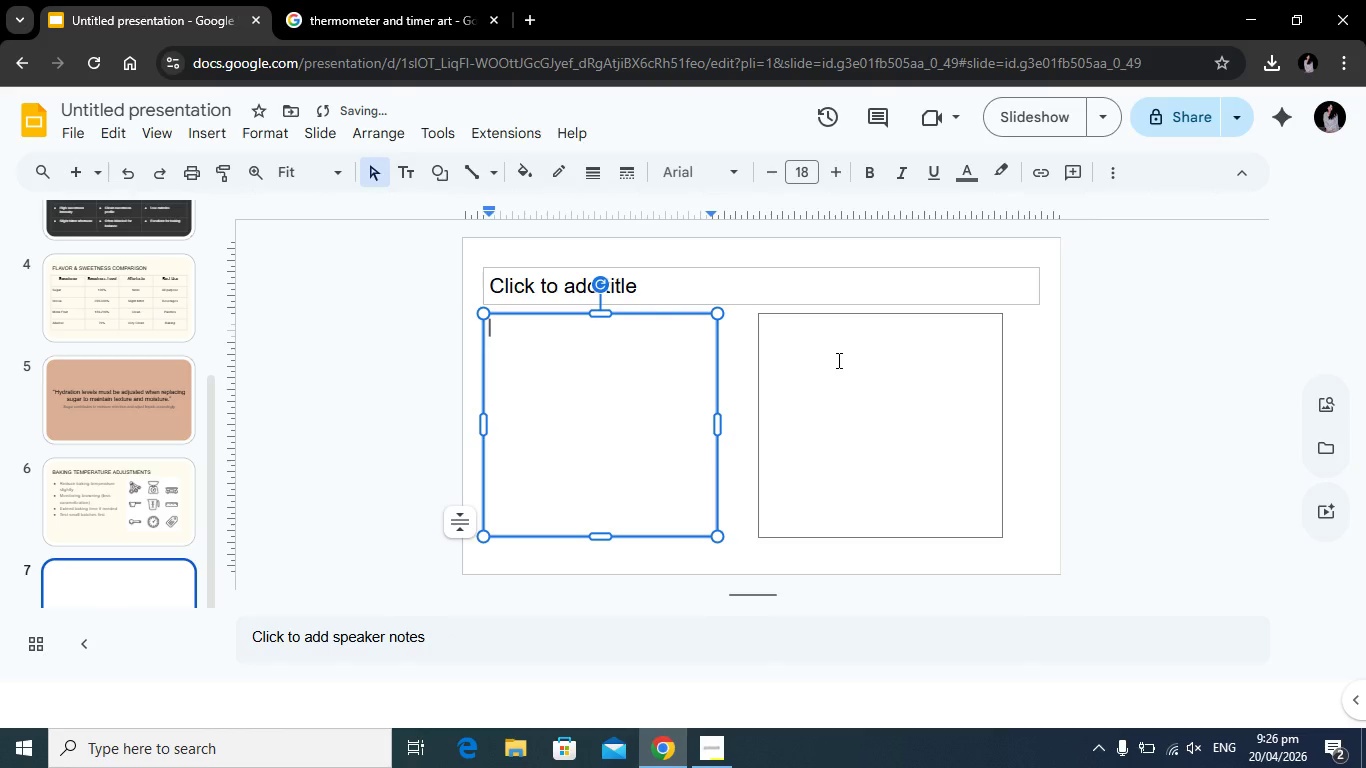 
left_click([801, 346])
 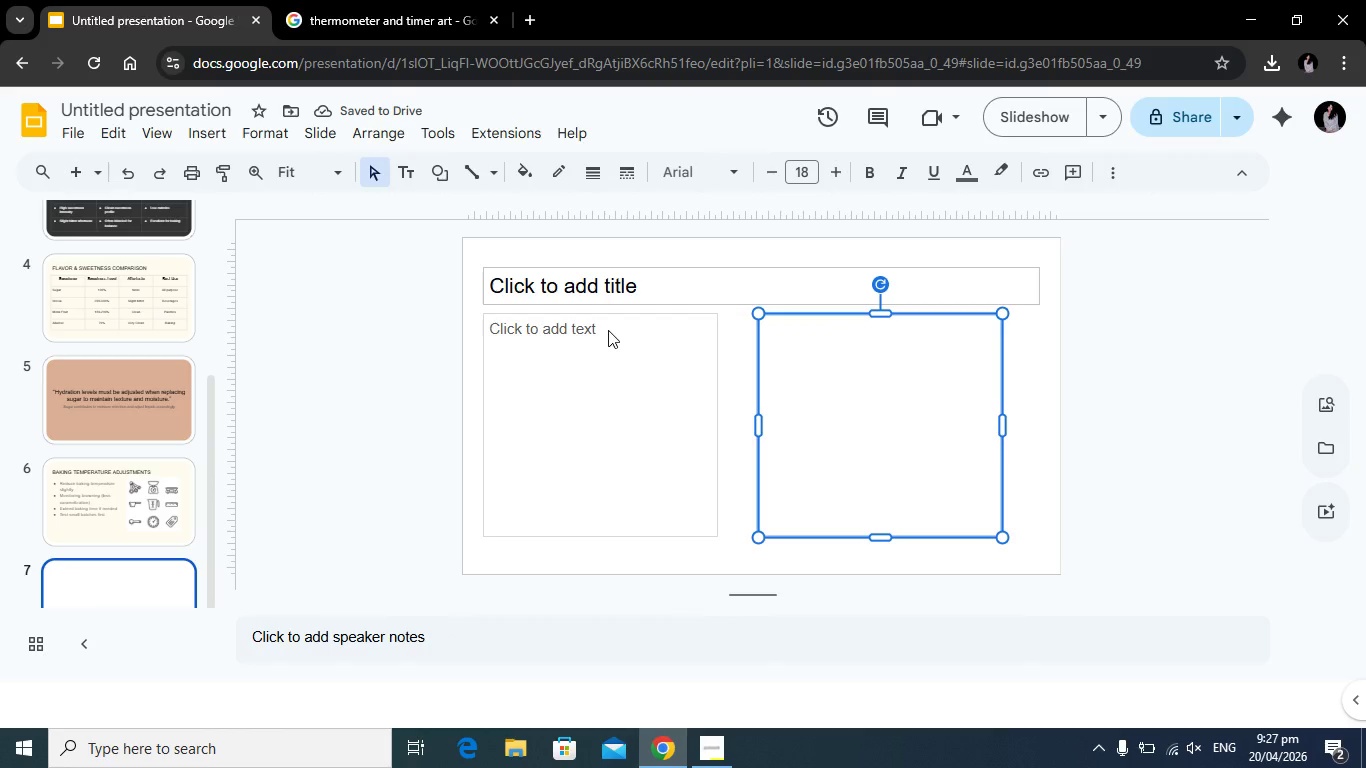 
left_click([607, 330])
 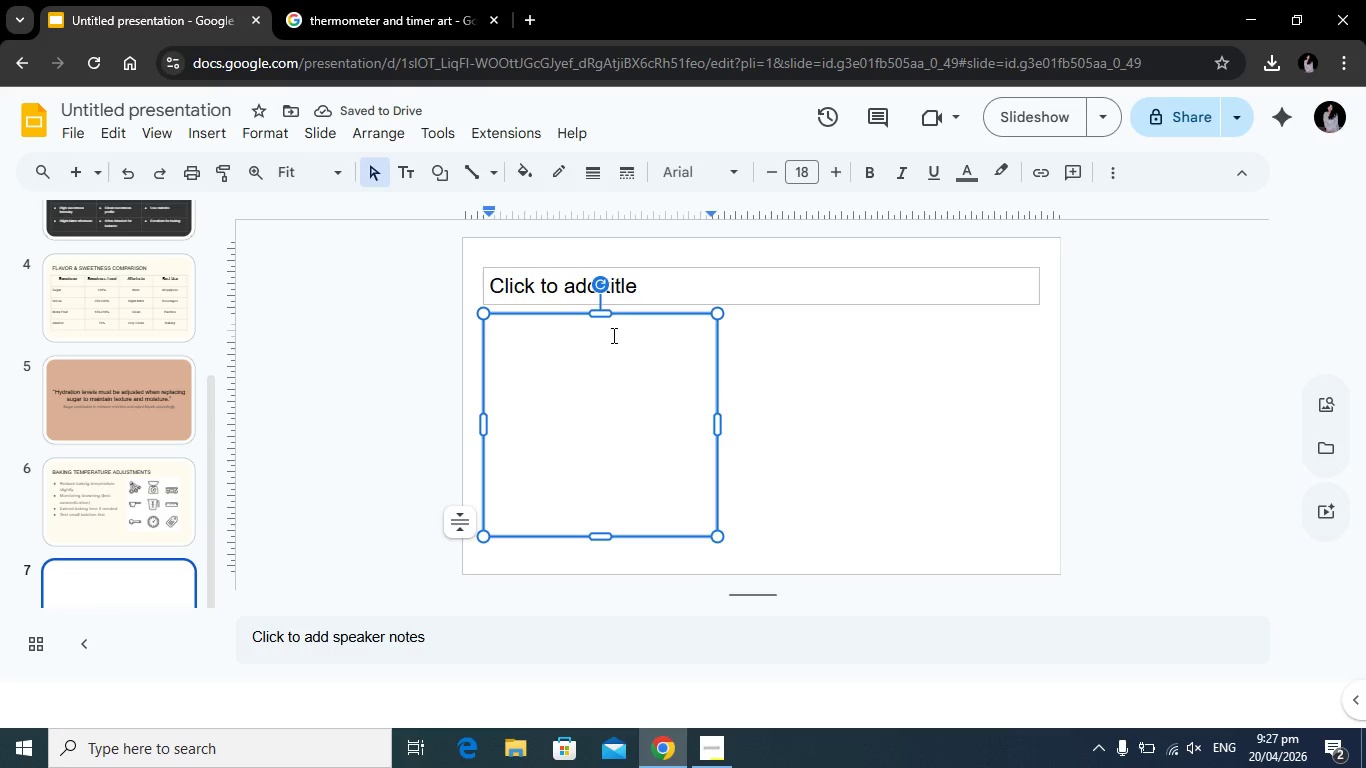 
type(Befe)
key(Backspace)
type(ore)
 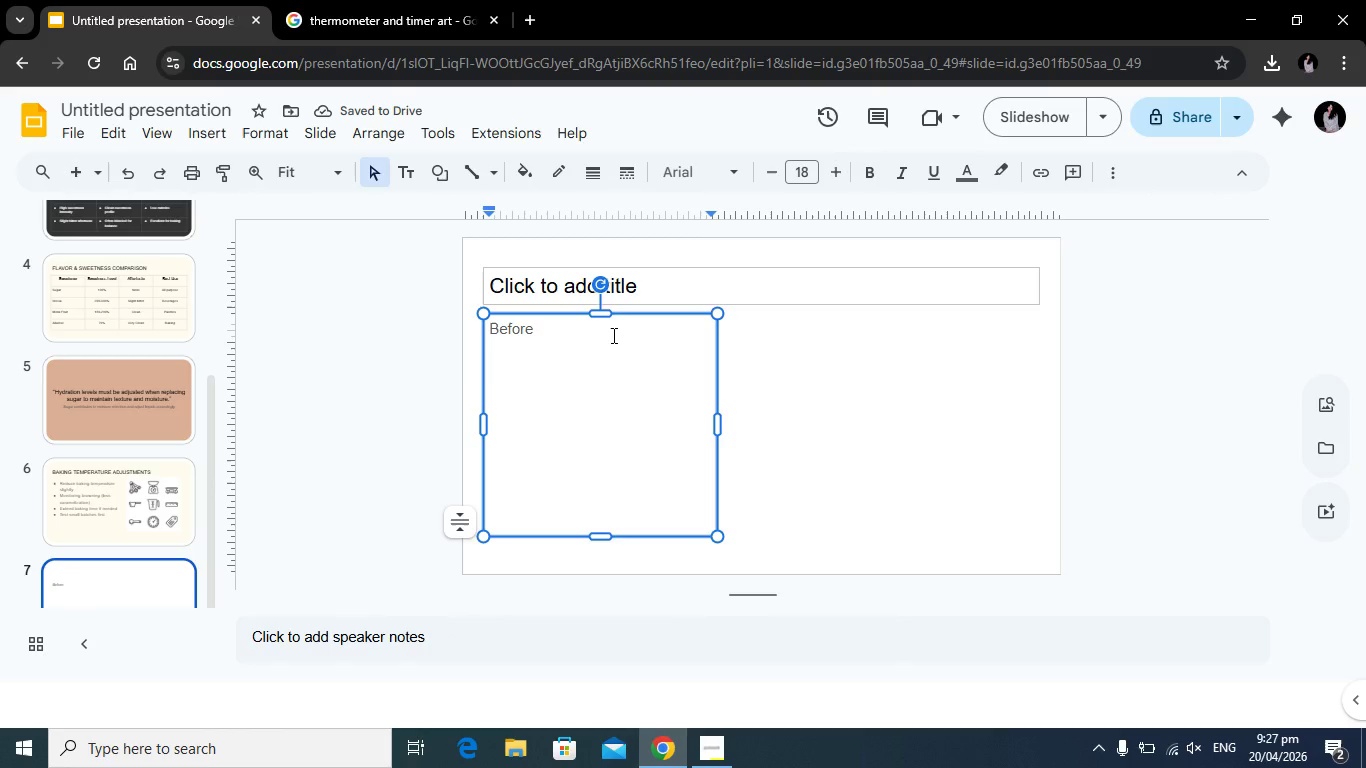 
key(Enter)
 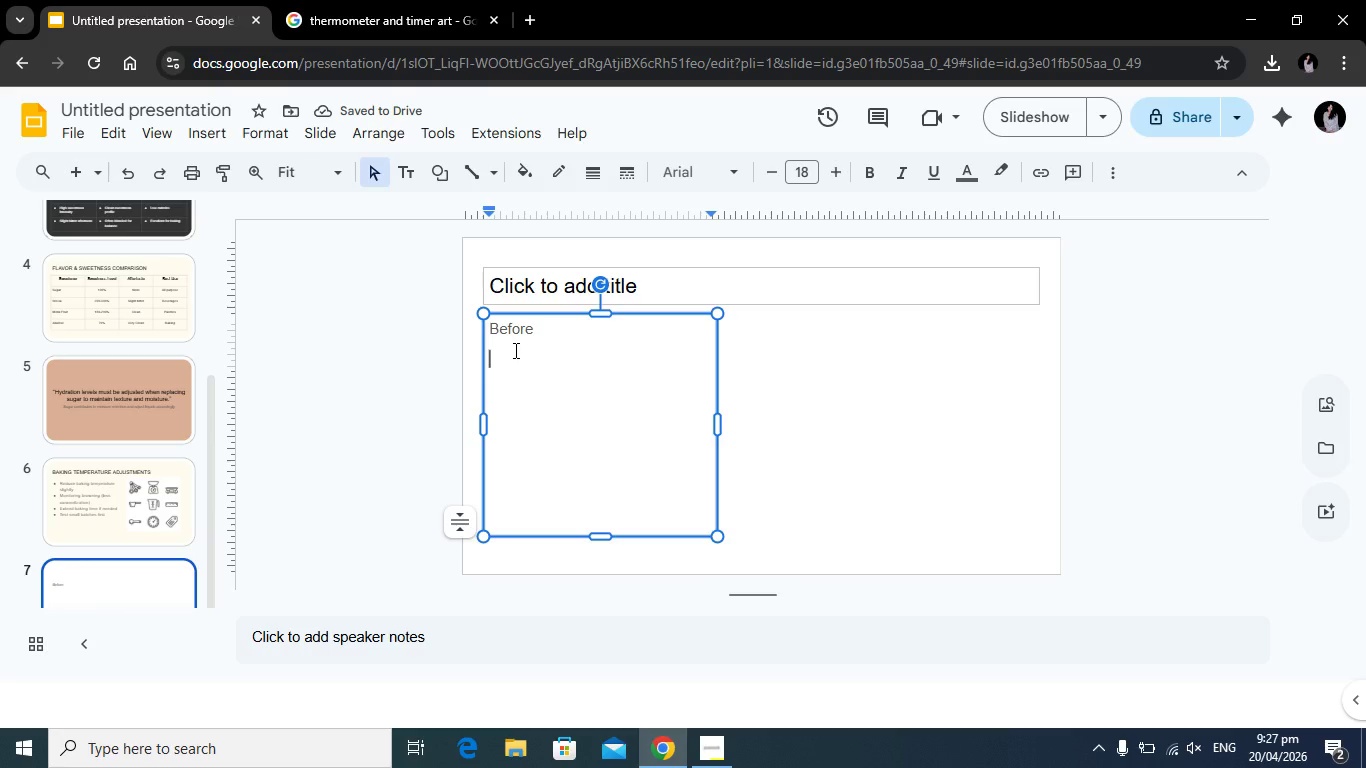 
wait(5.94)
 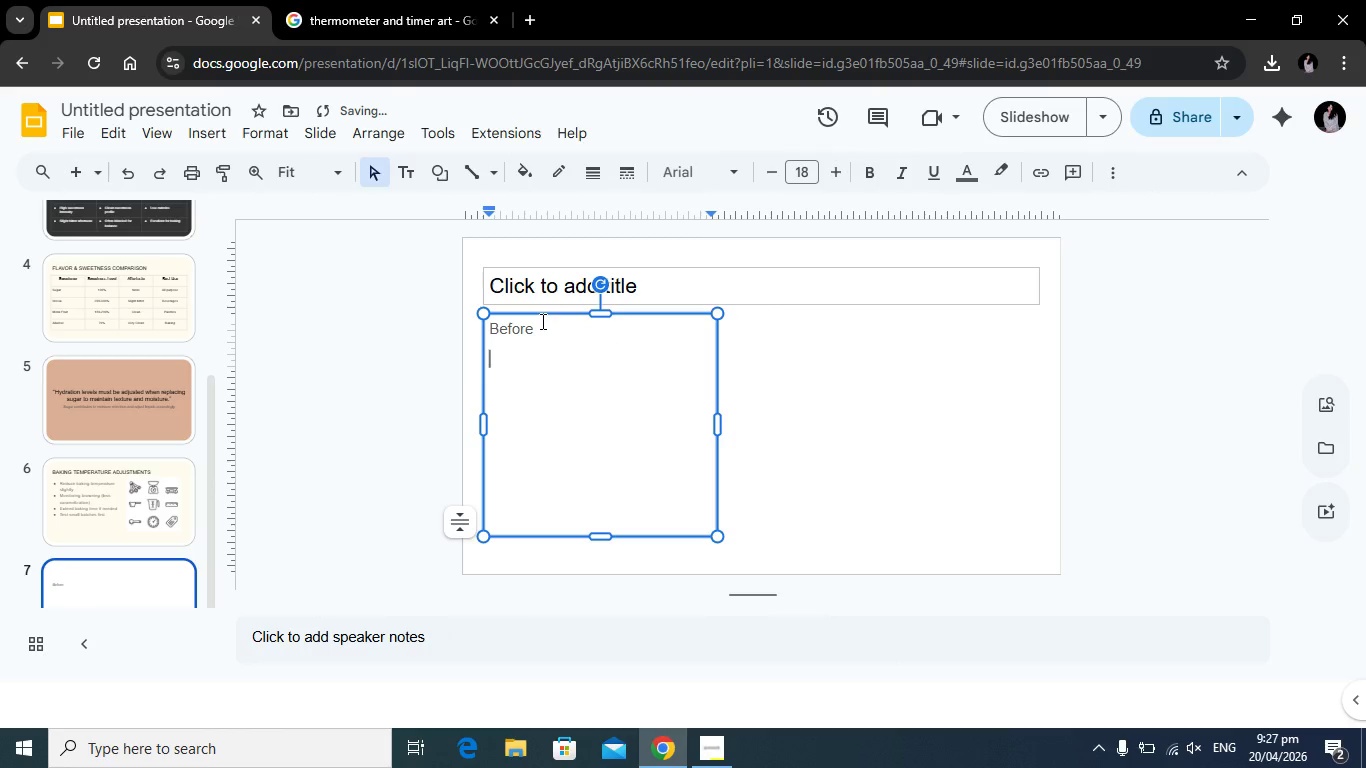 
type(Traditional Sugar Recipe)
 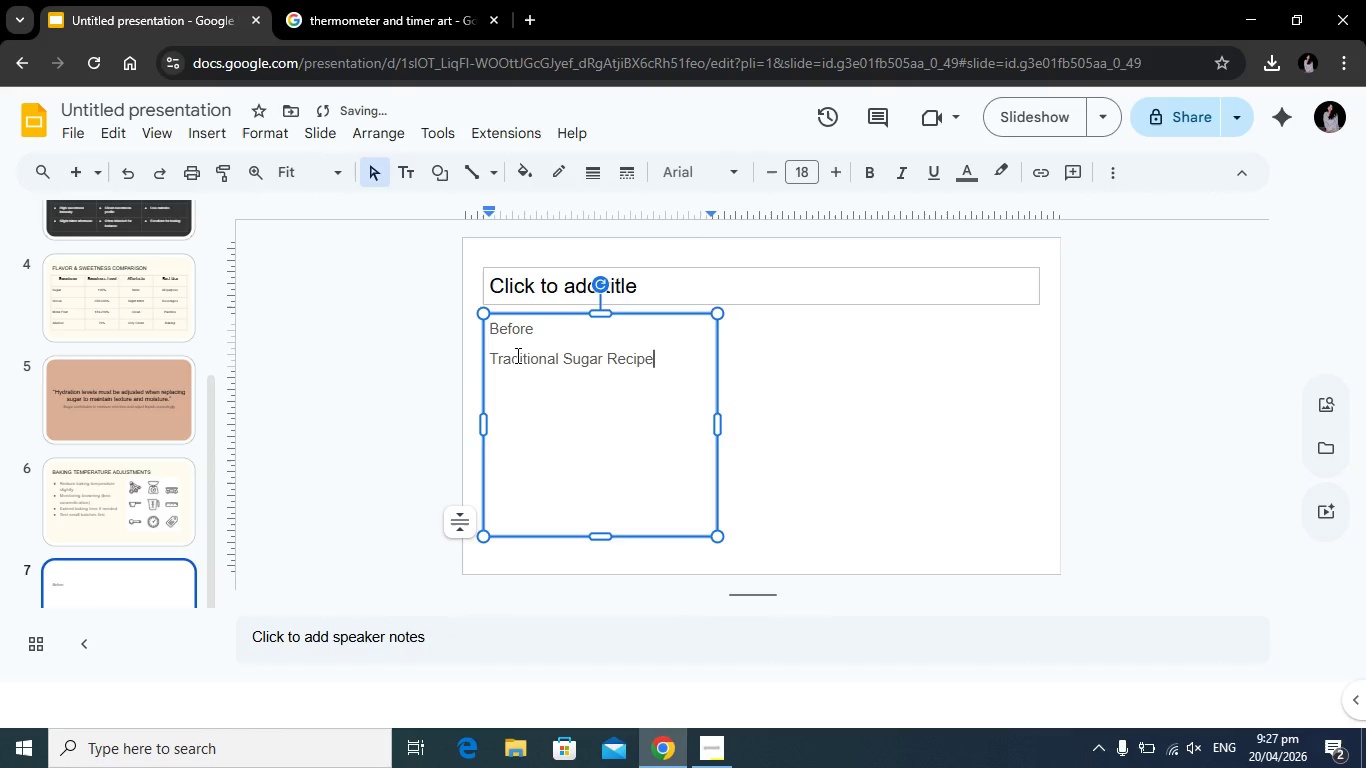 
key(Enter)
 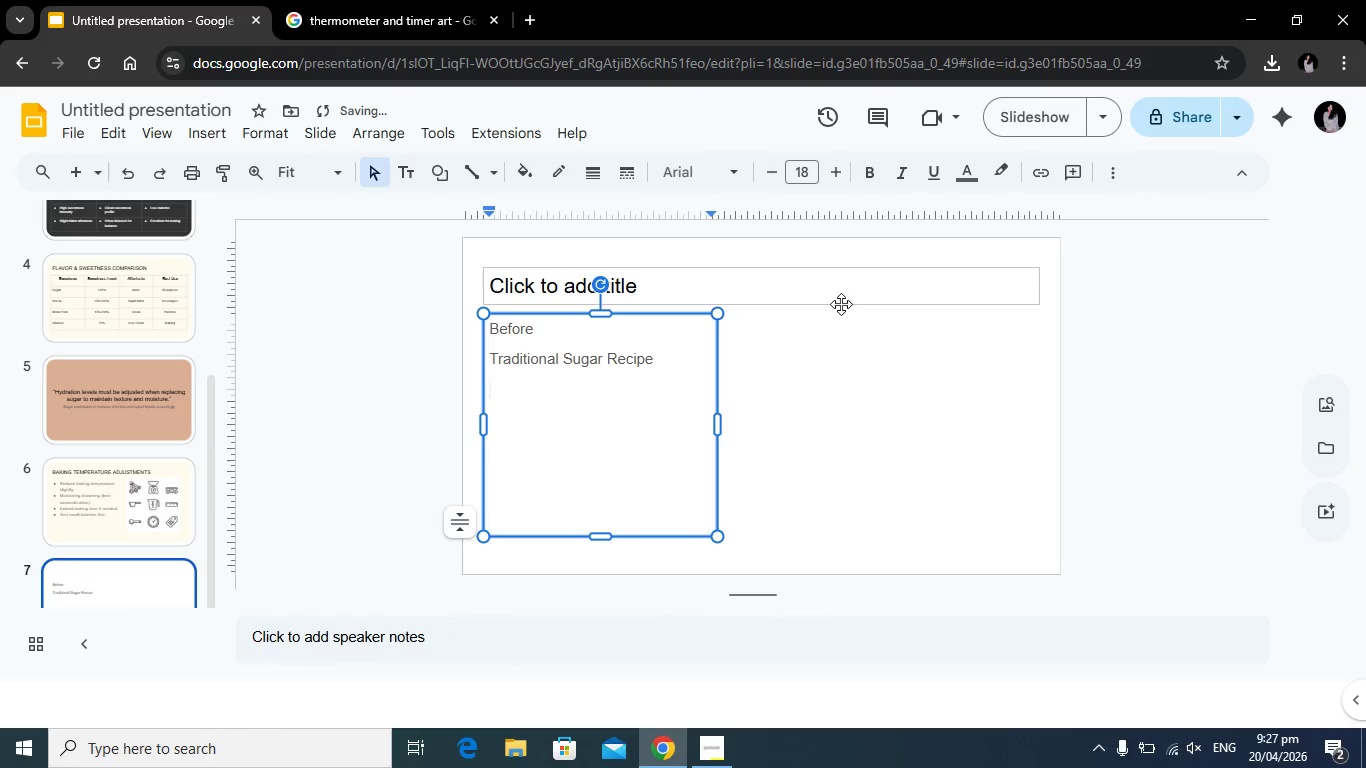 
left_click([1110, 166])
 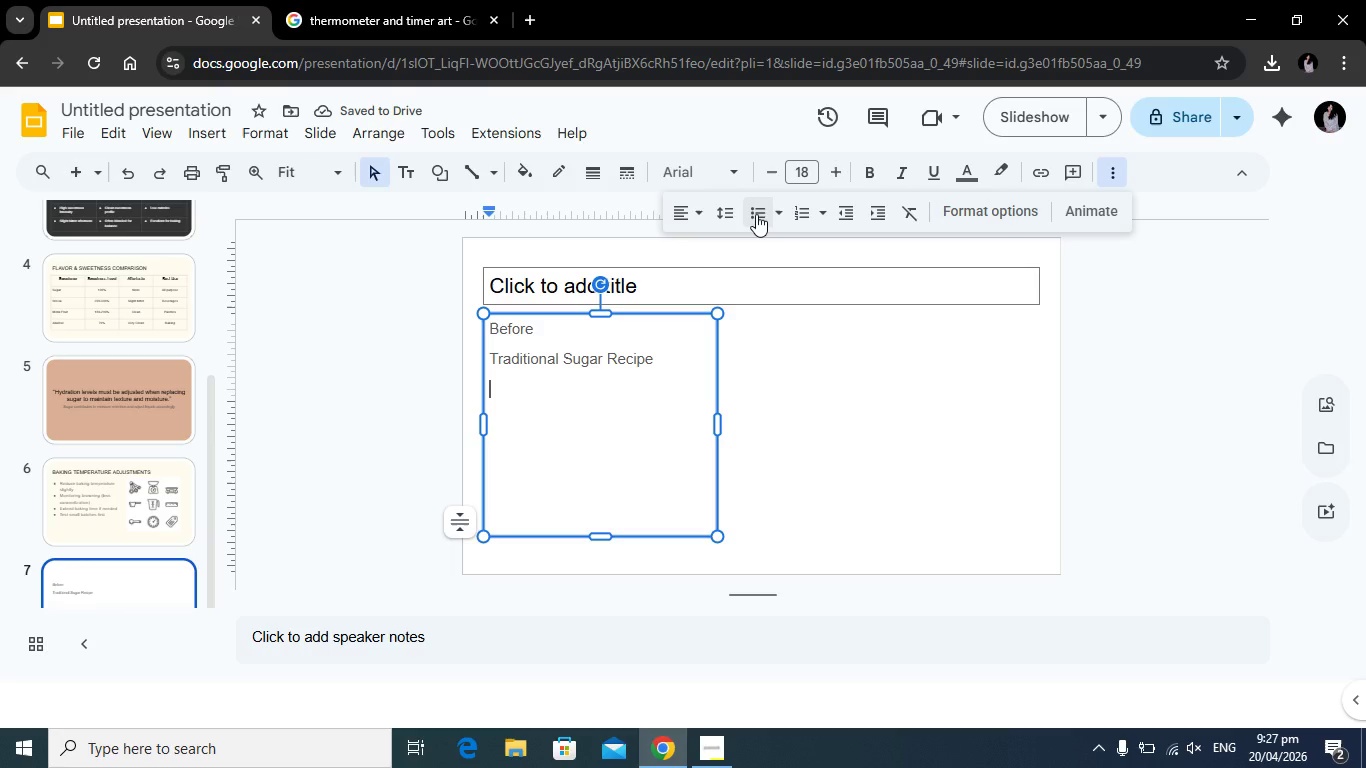 
left_click([756, 214])
 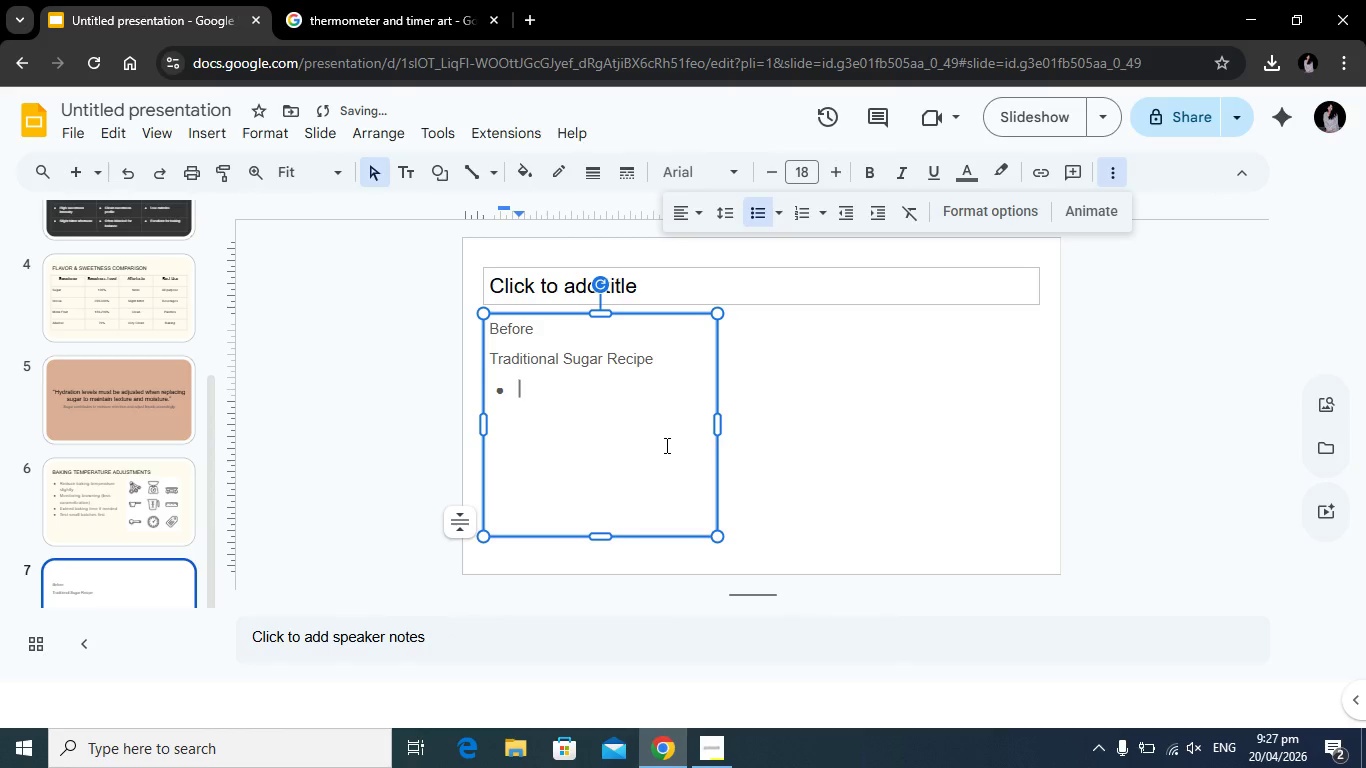 
type(Higher sweetness)
 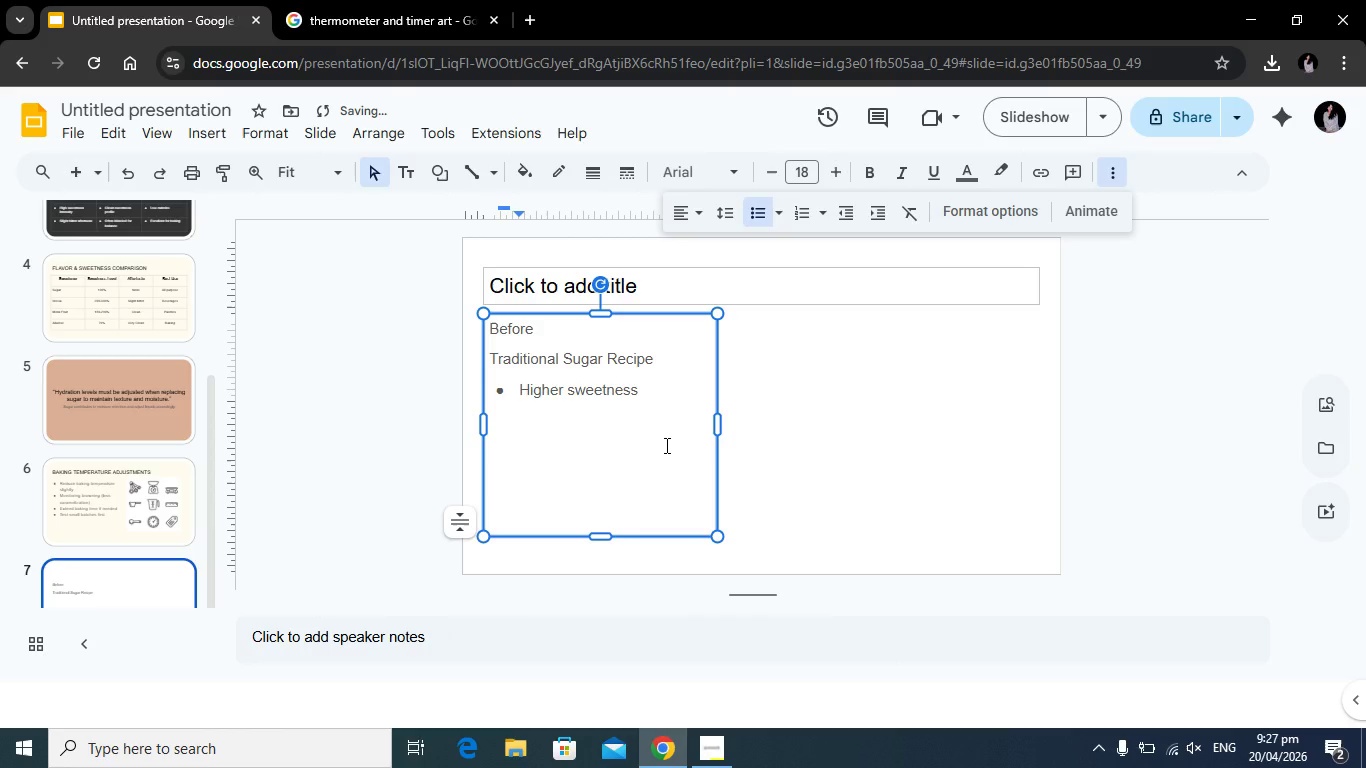 
key(Enter)
 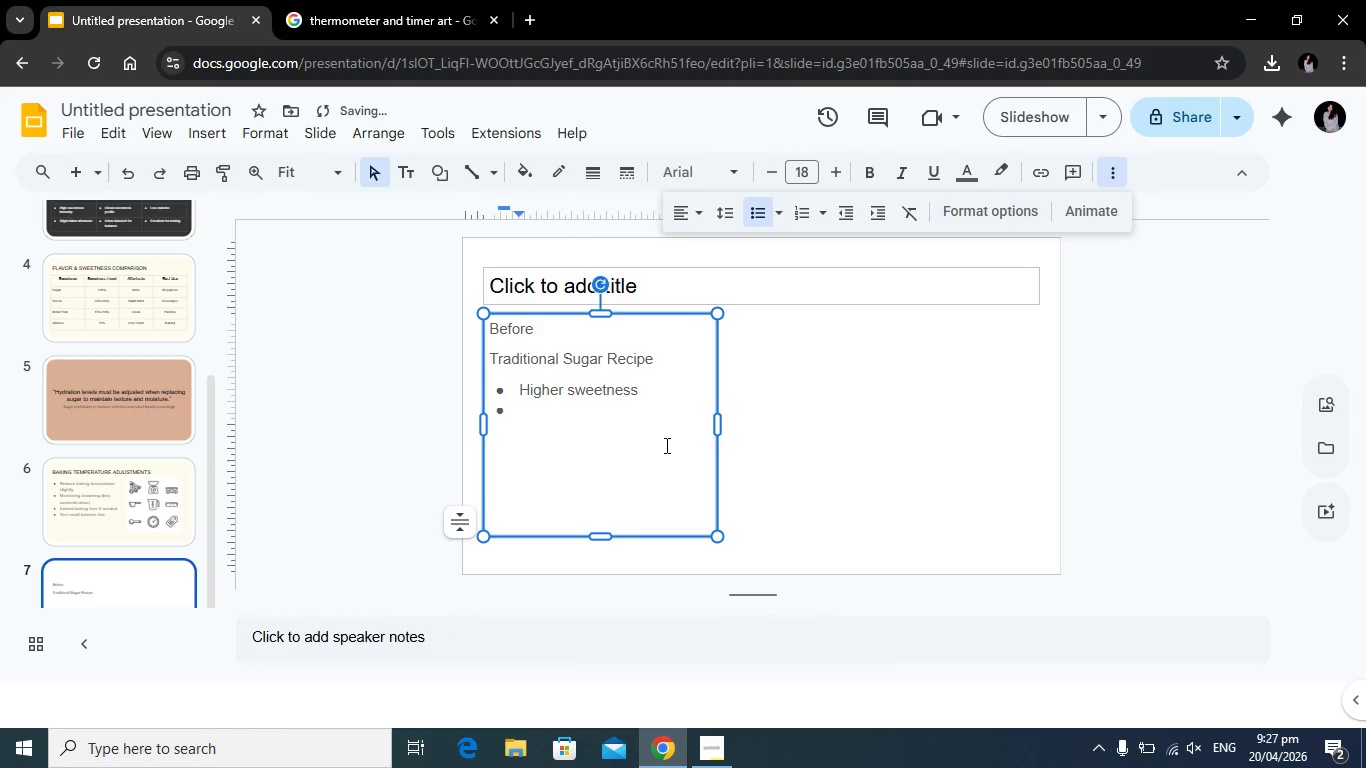 
type(Faster browningStandart texture)
 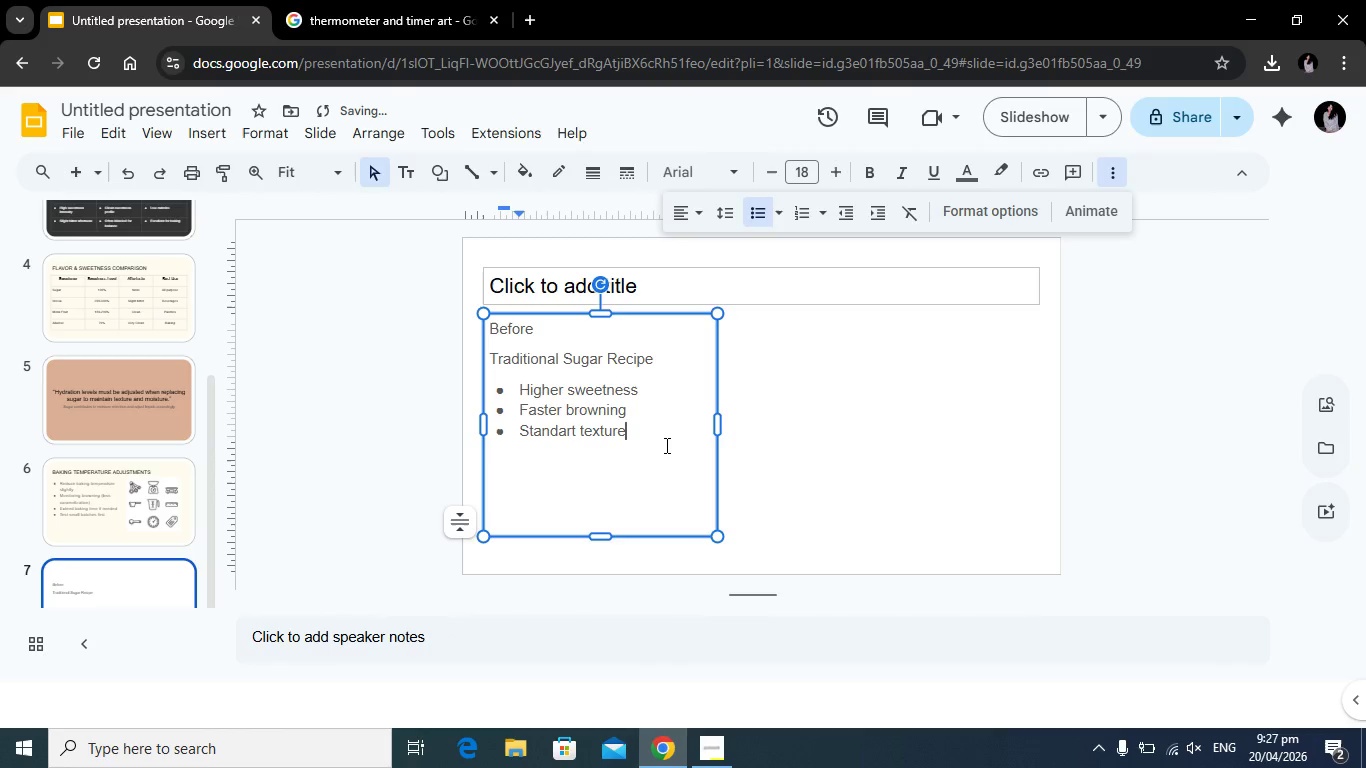 
hold_key(key=Enter, duration=0.38)
 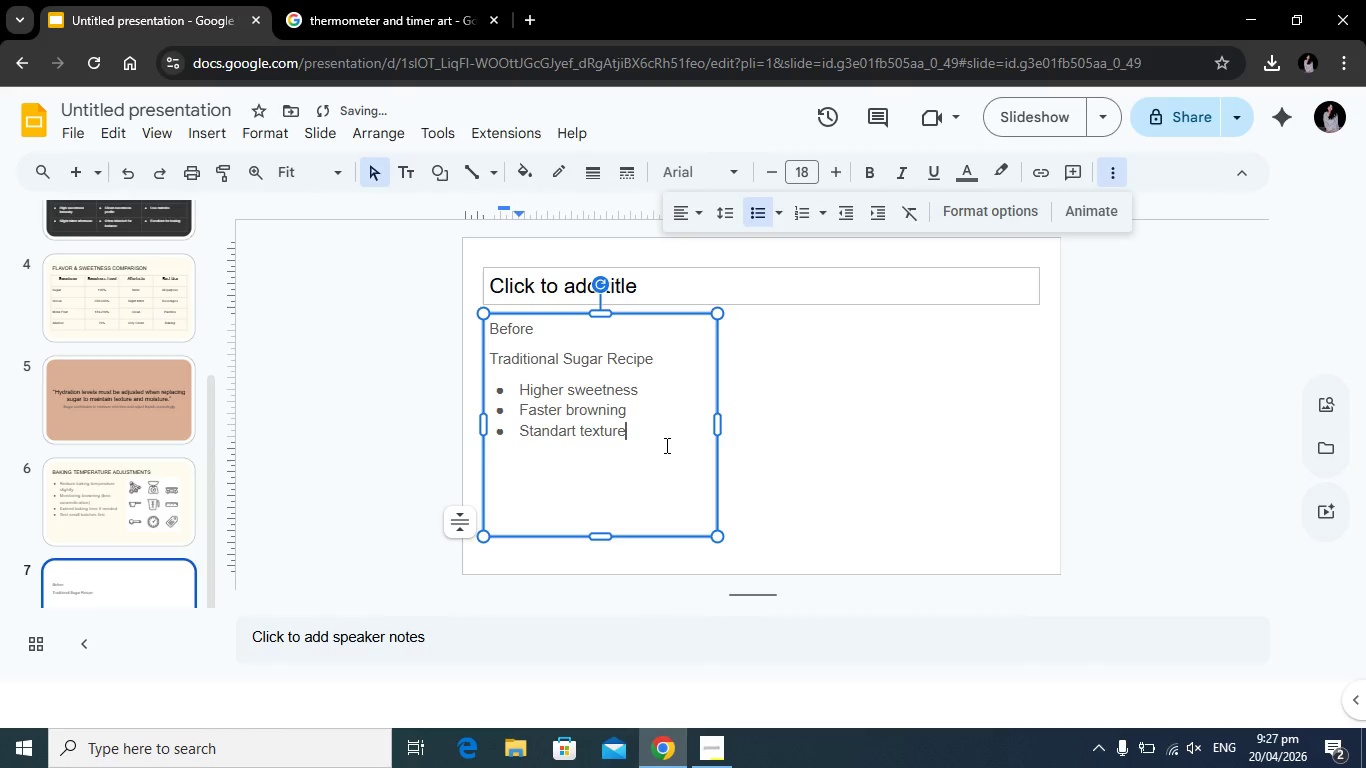 
left_click([846, 405])
 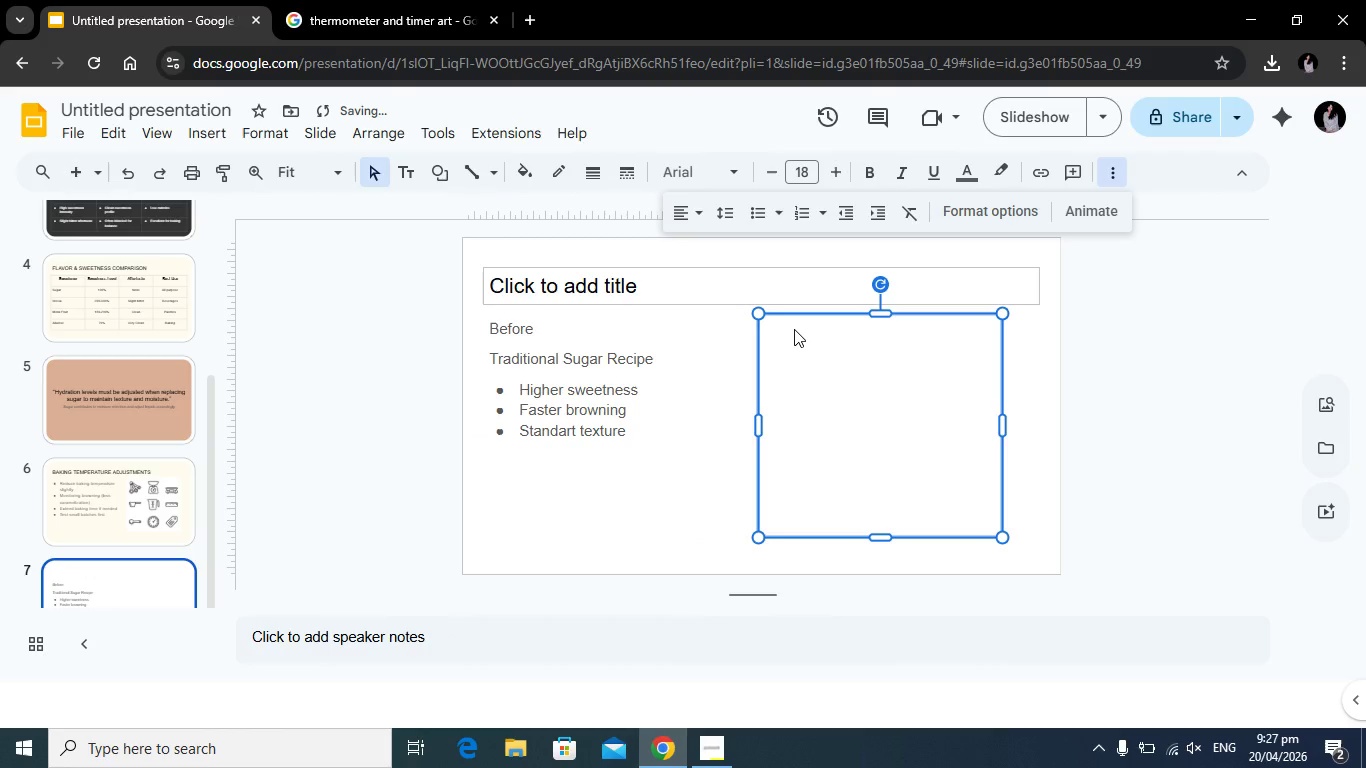 
left_click([794, 329])
 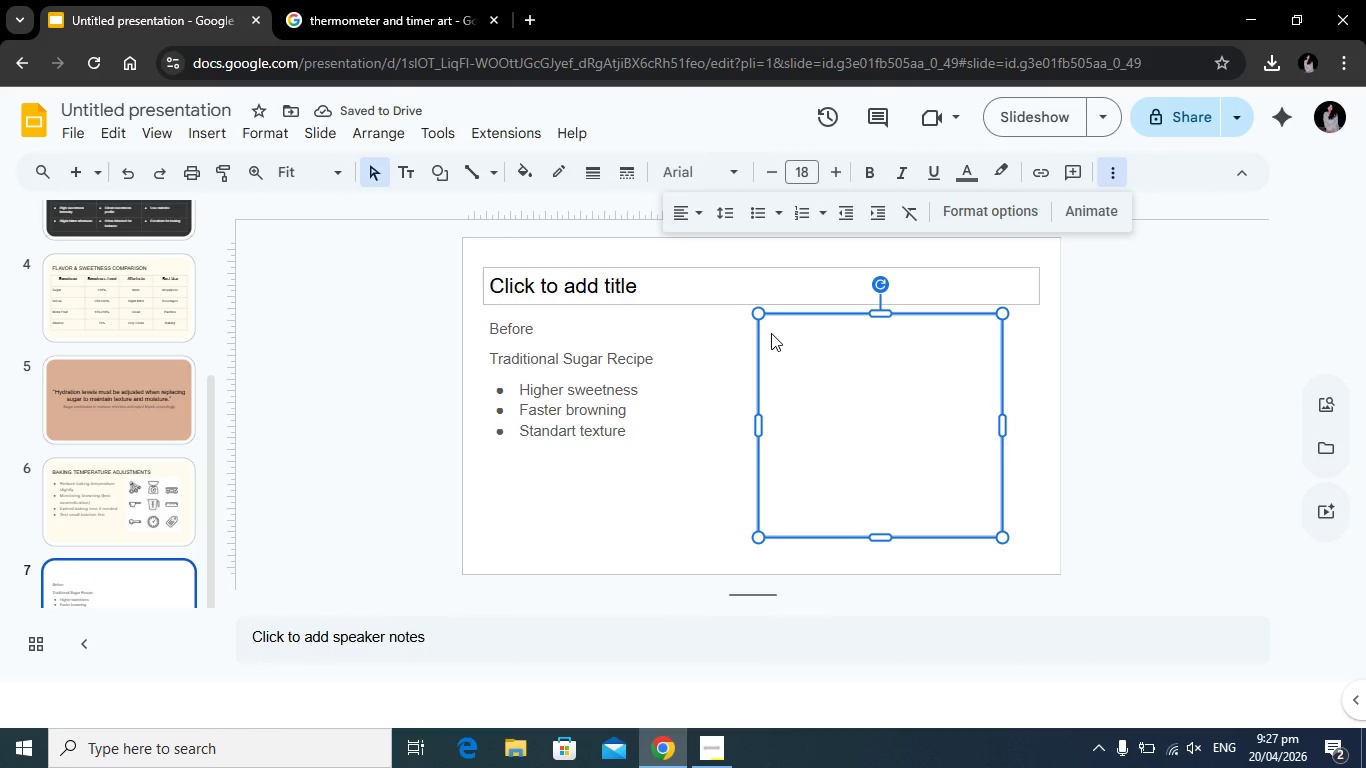 
left_click([771, 333])
 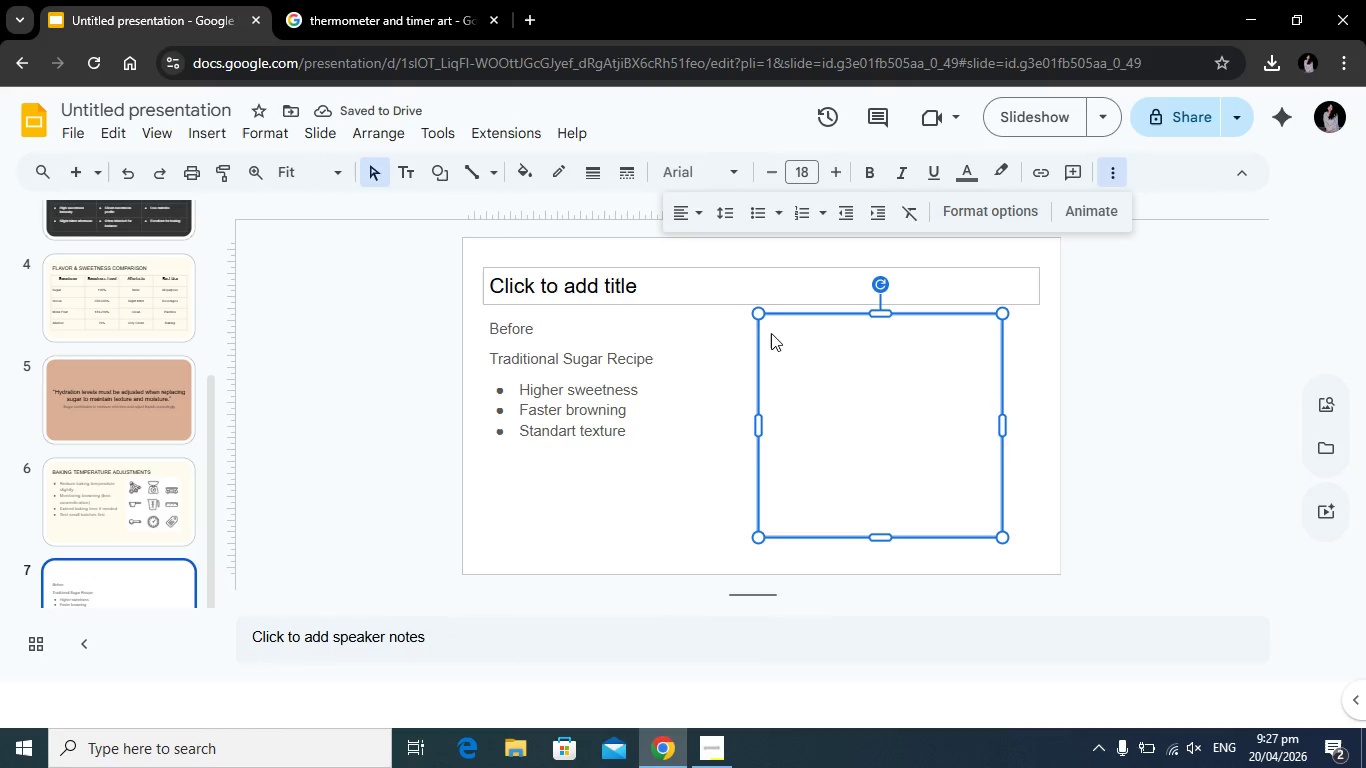 
key(S)
 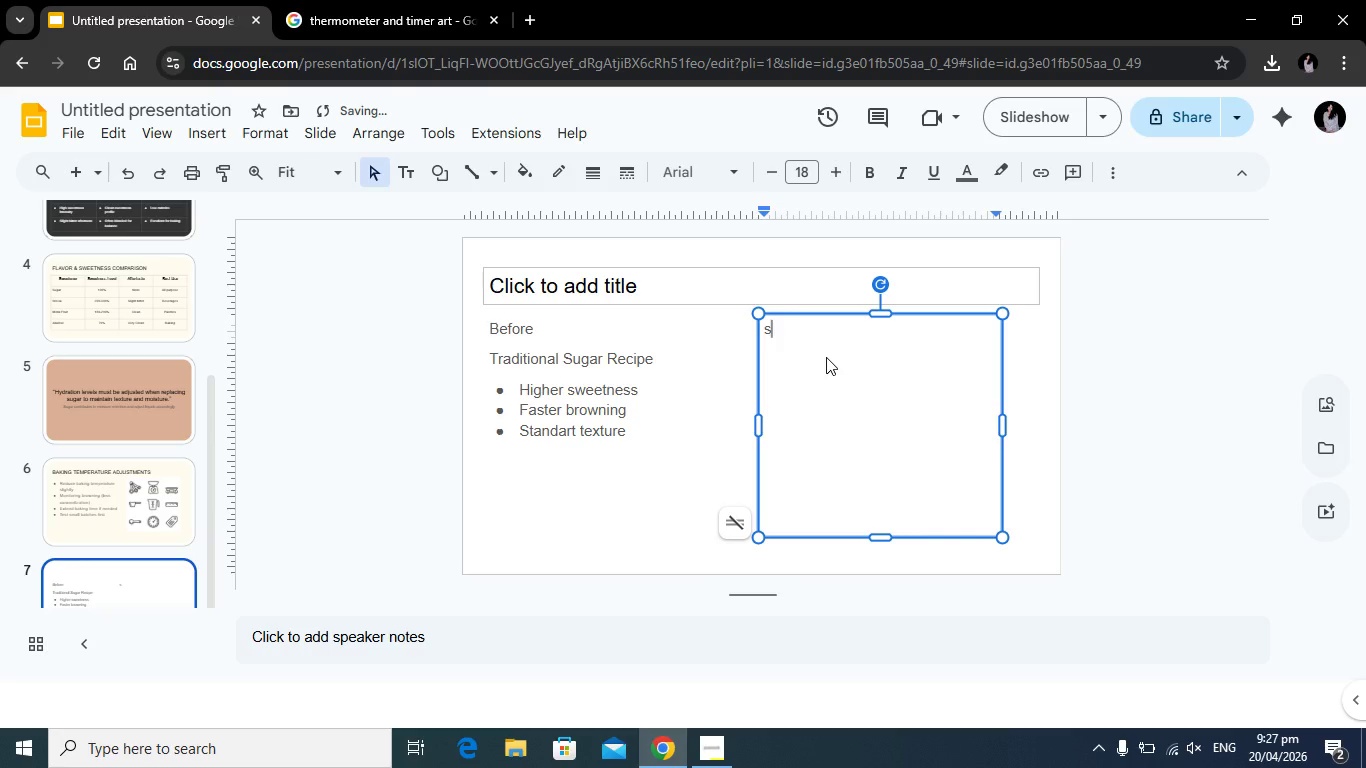 
key(Backspace)
type(After)
 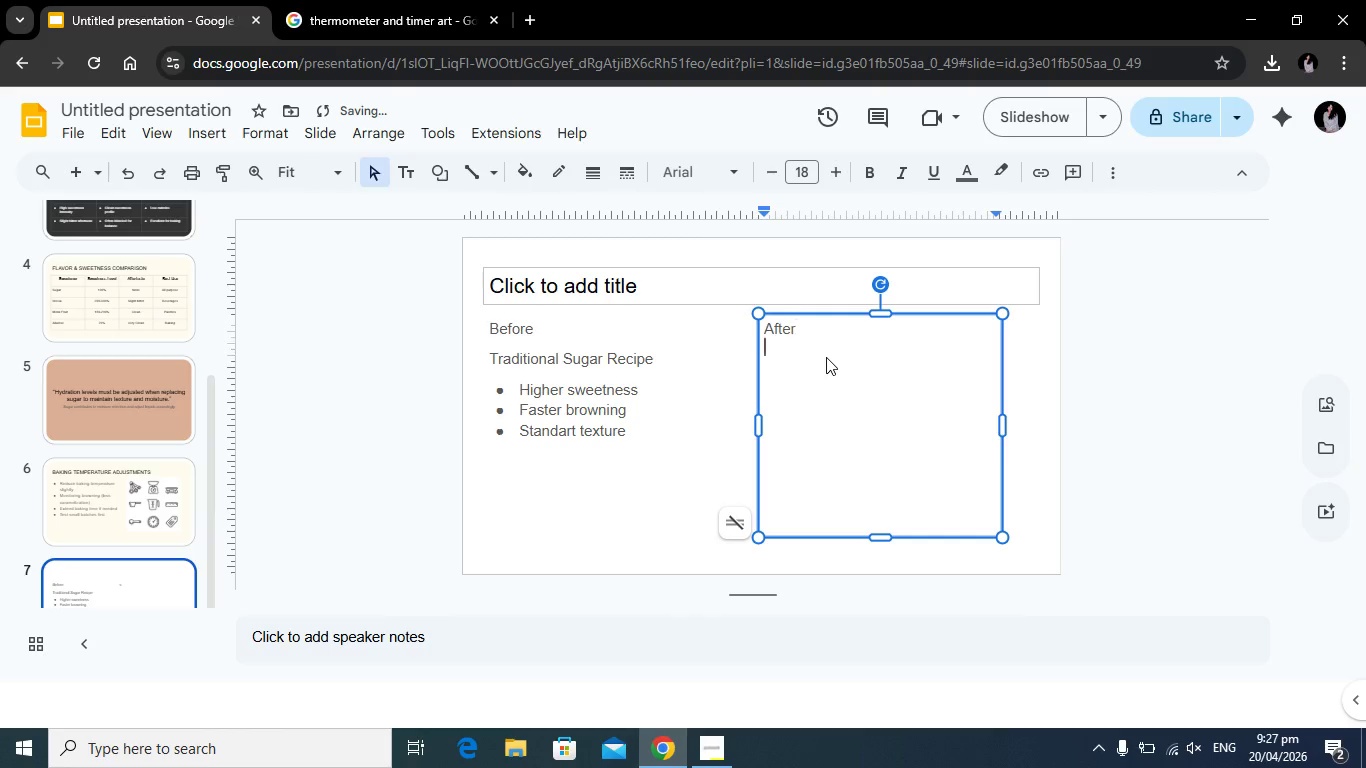 
key(Enter)
 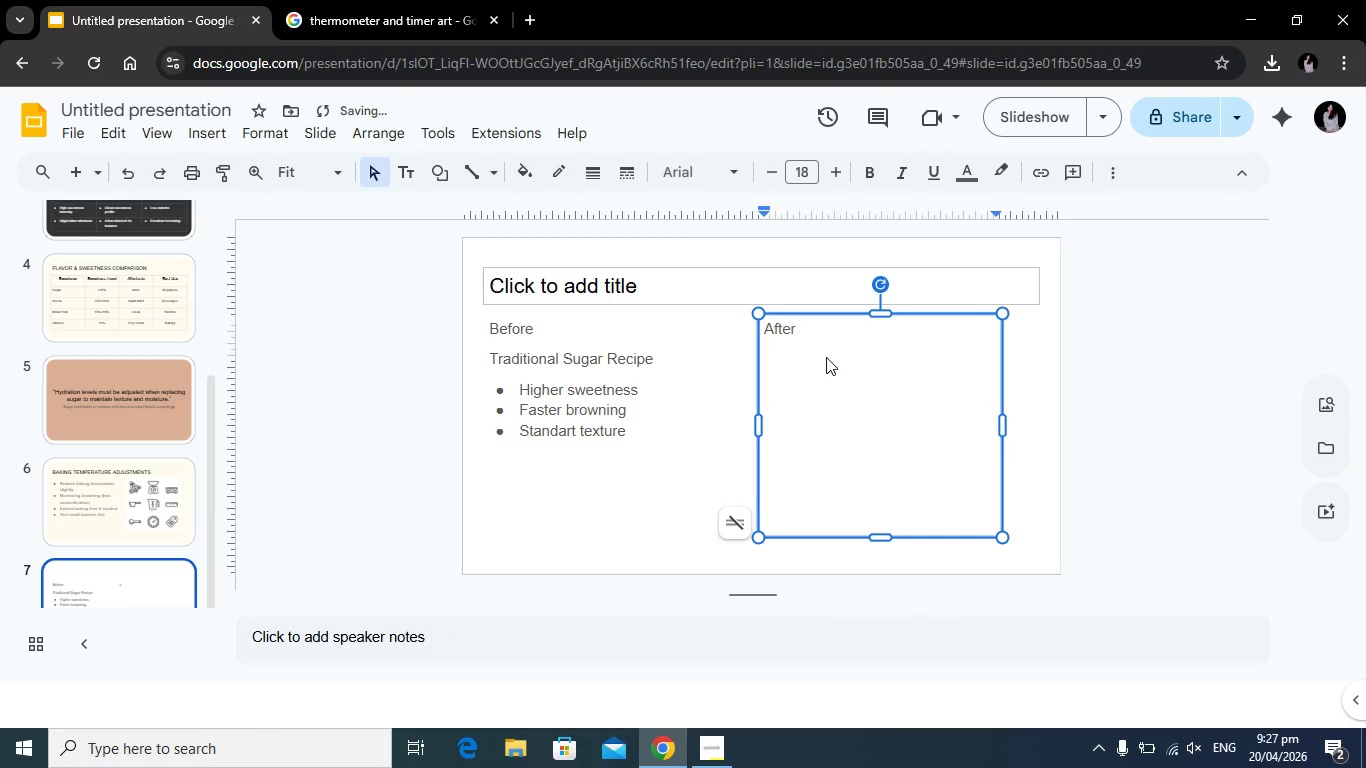 
type(Nau)
key(Backspace)
type(tural Sweetener Versin)
 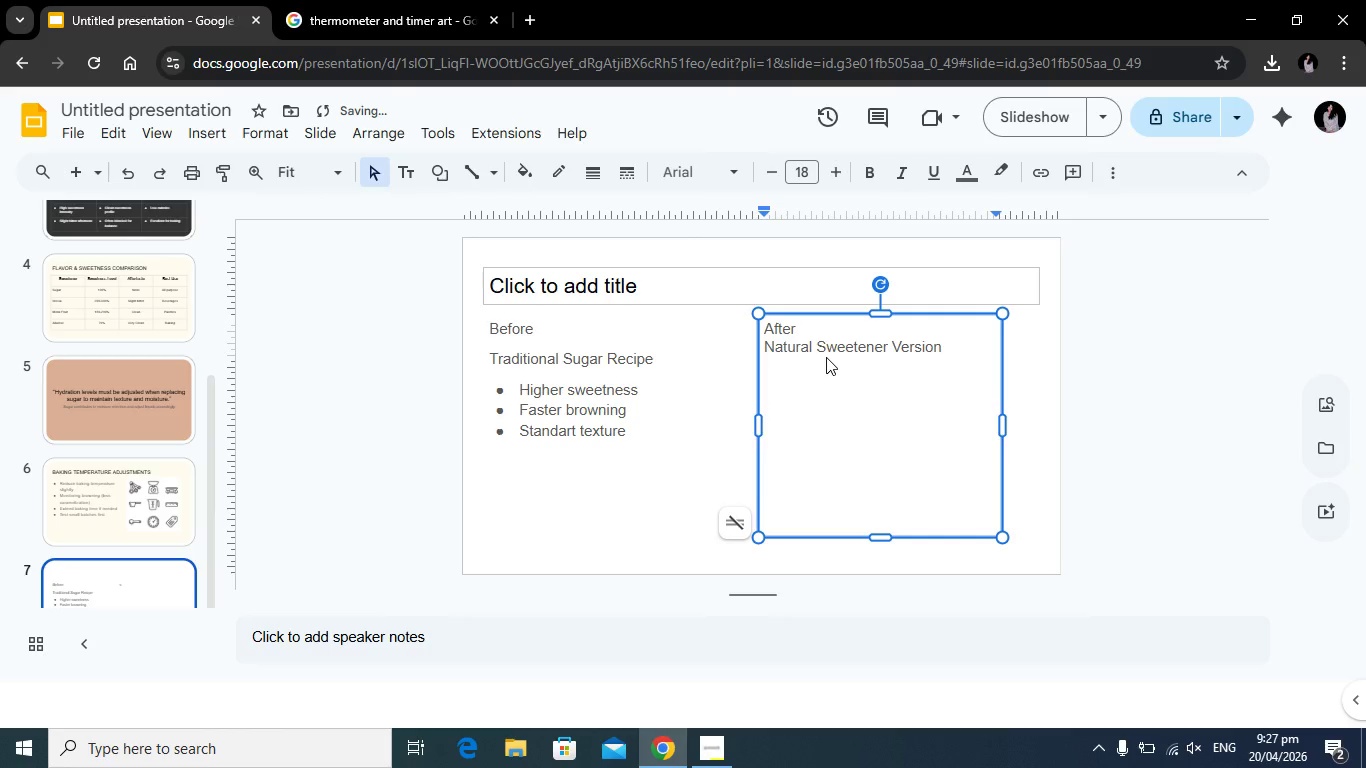 
hold_key(key=O, duration=0.33)
 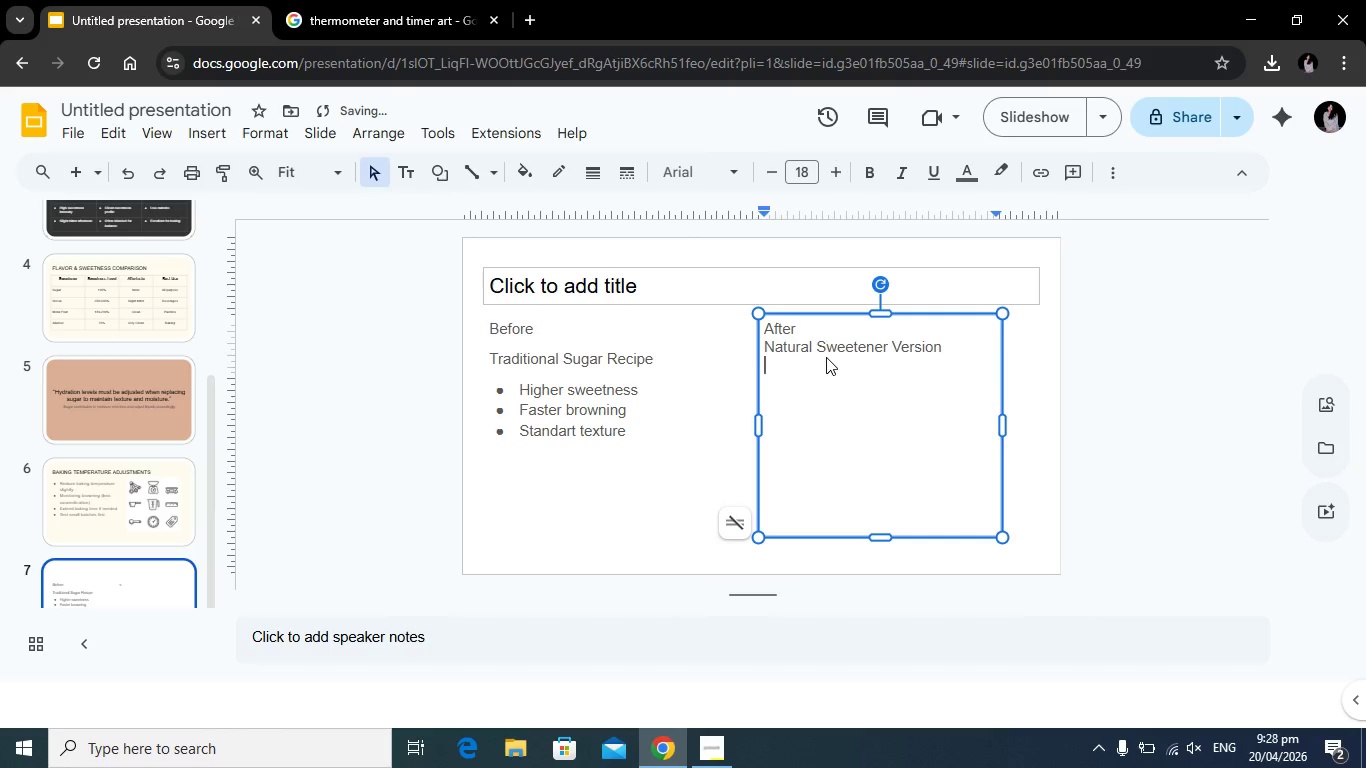 
key(Enter)
 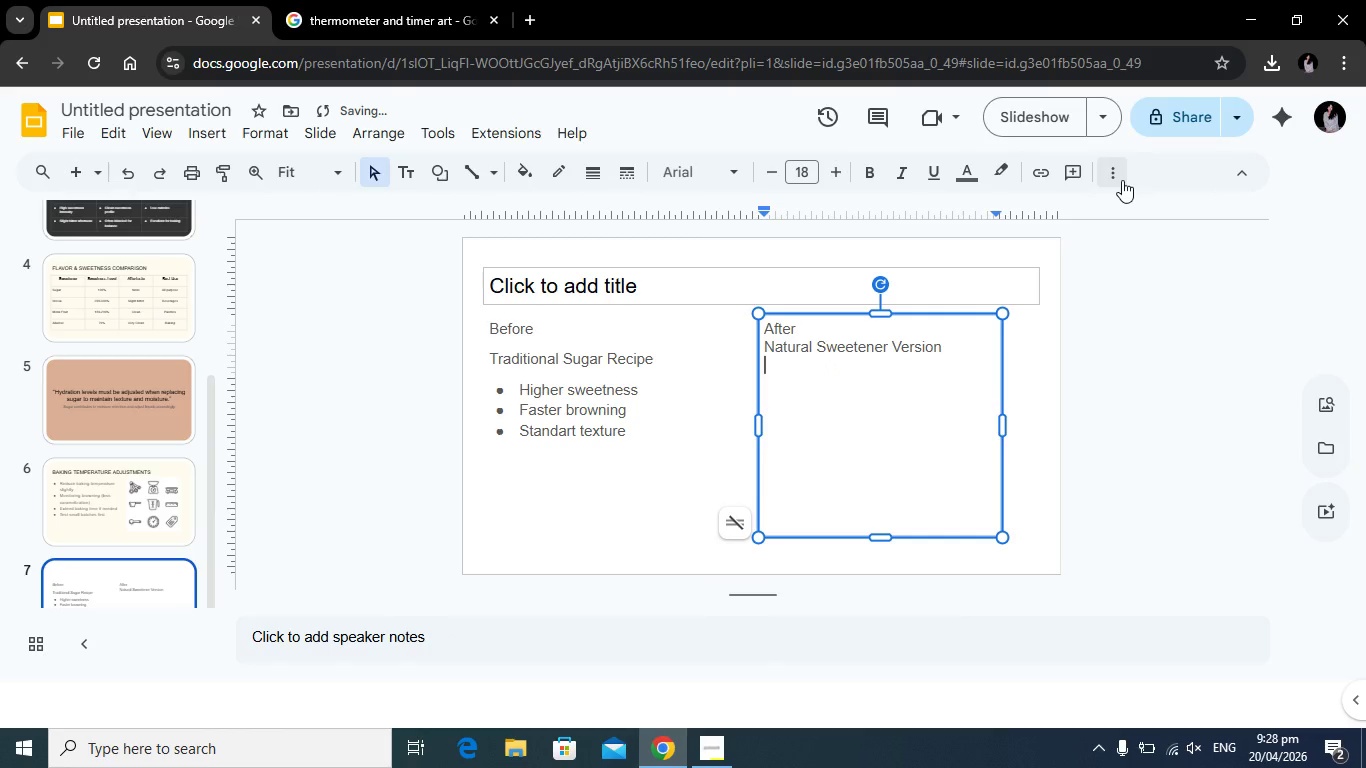 
left_click([1122, 180])
 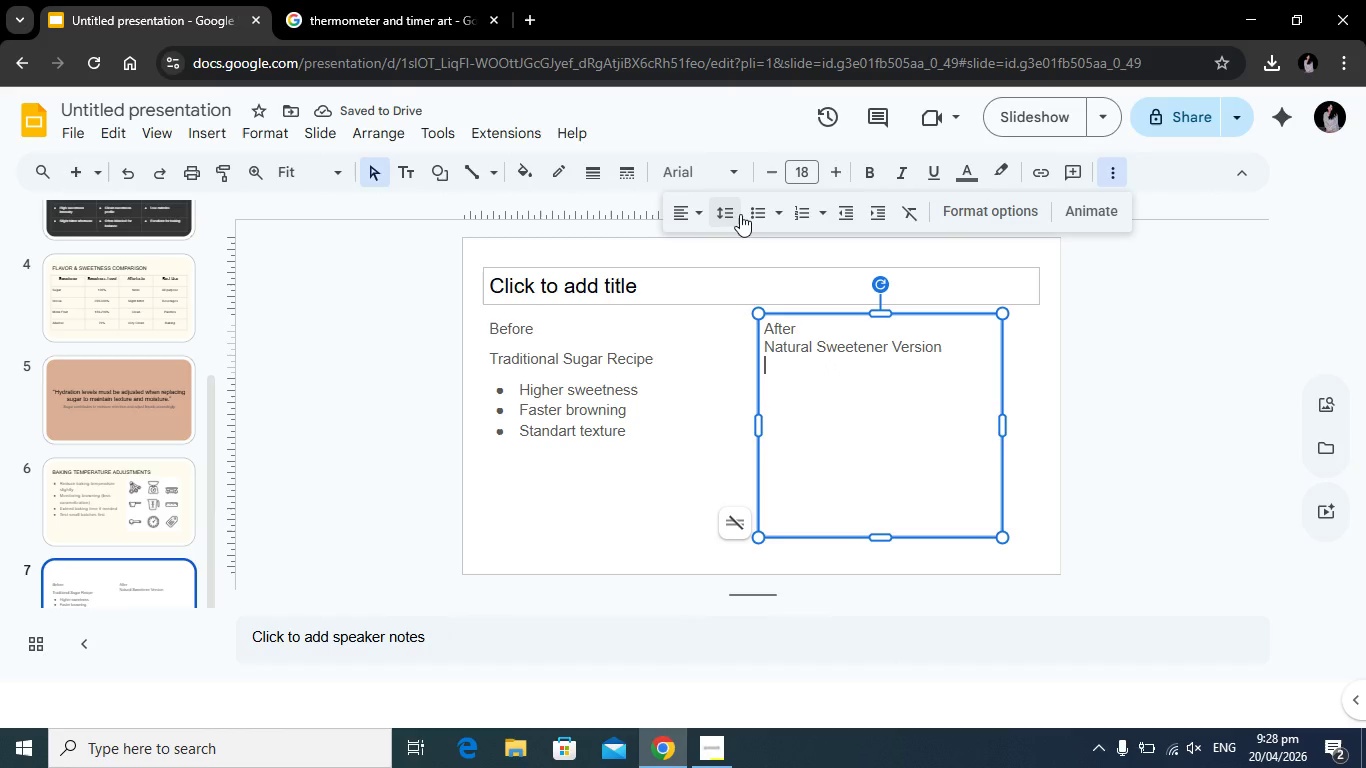 
left_click([758, 214])
 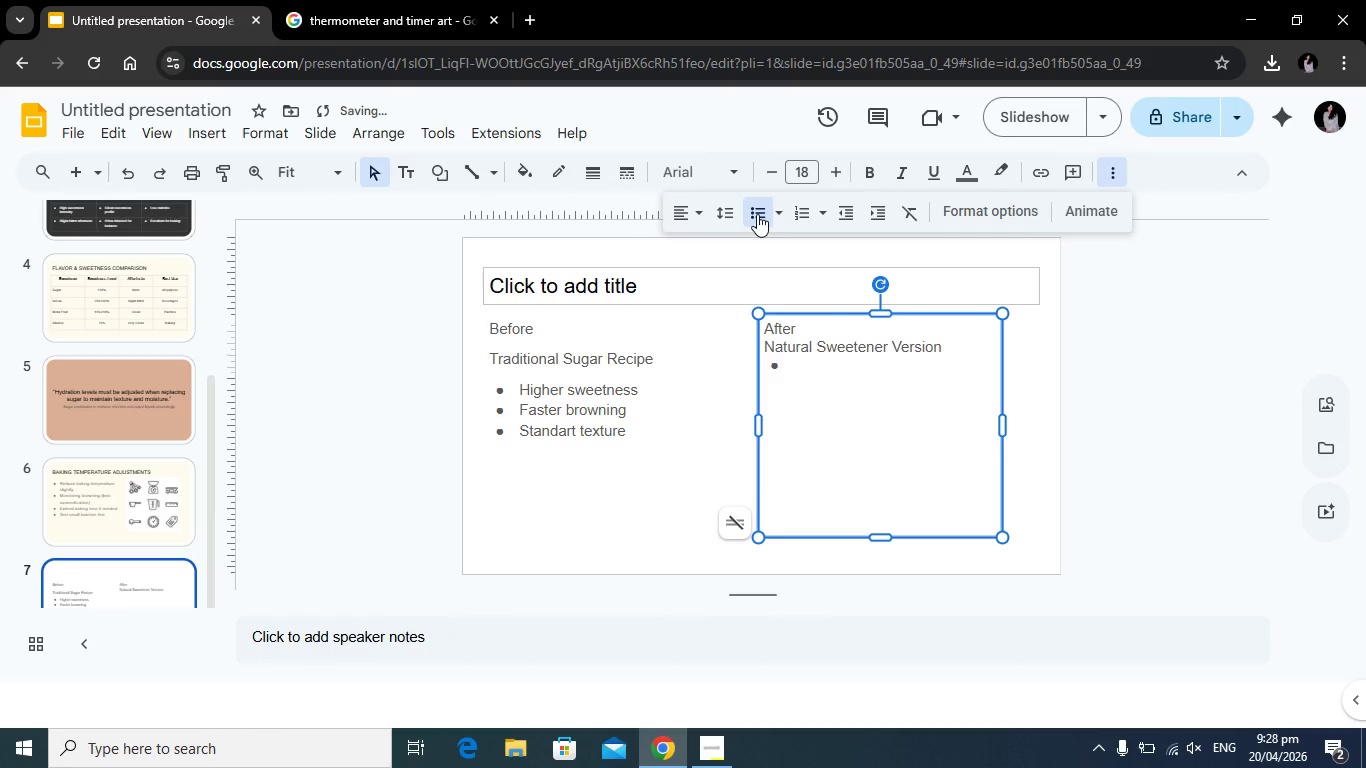 
type(Balanced sweetness)
 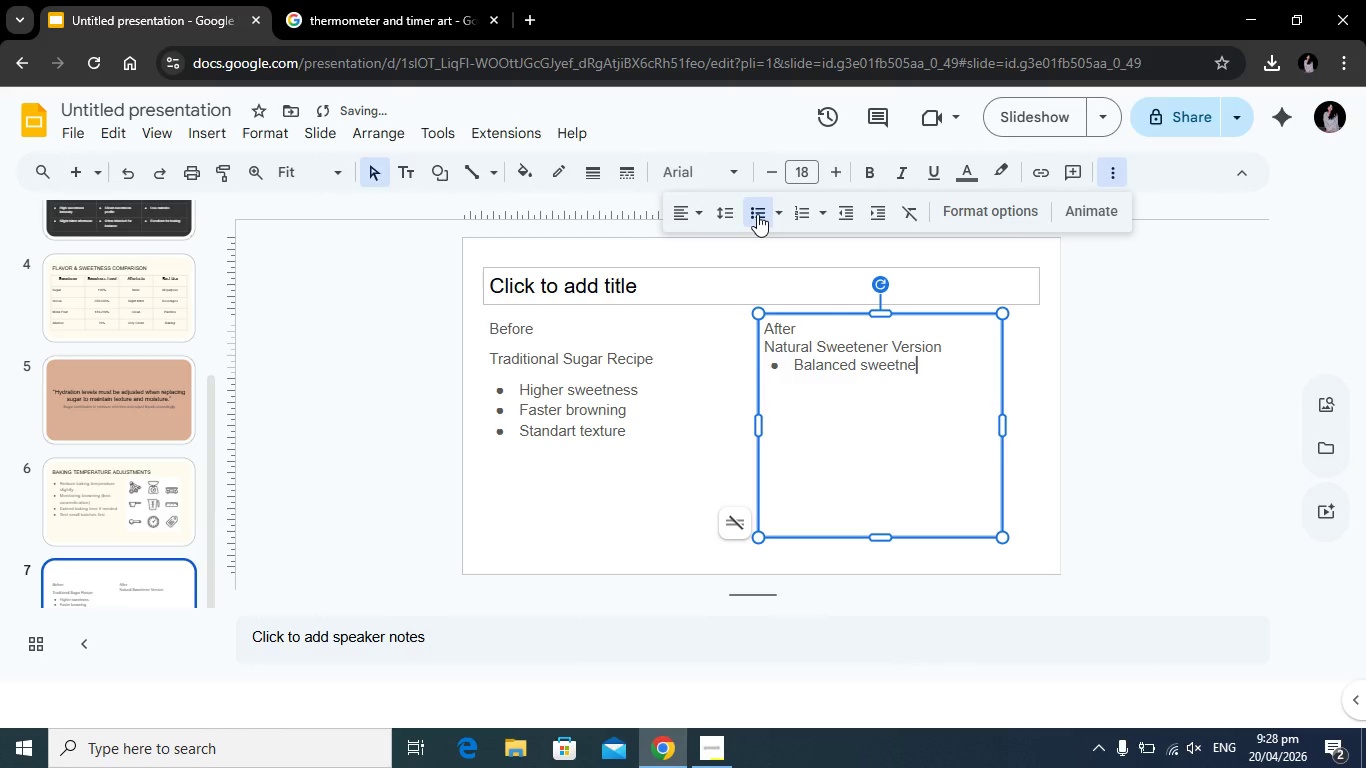 
key(Enter)
 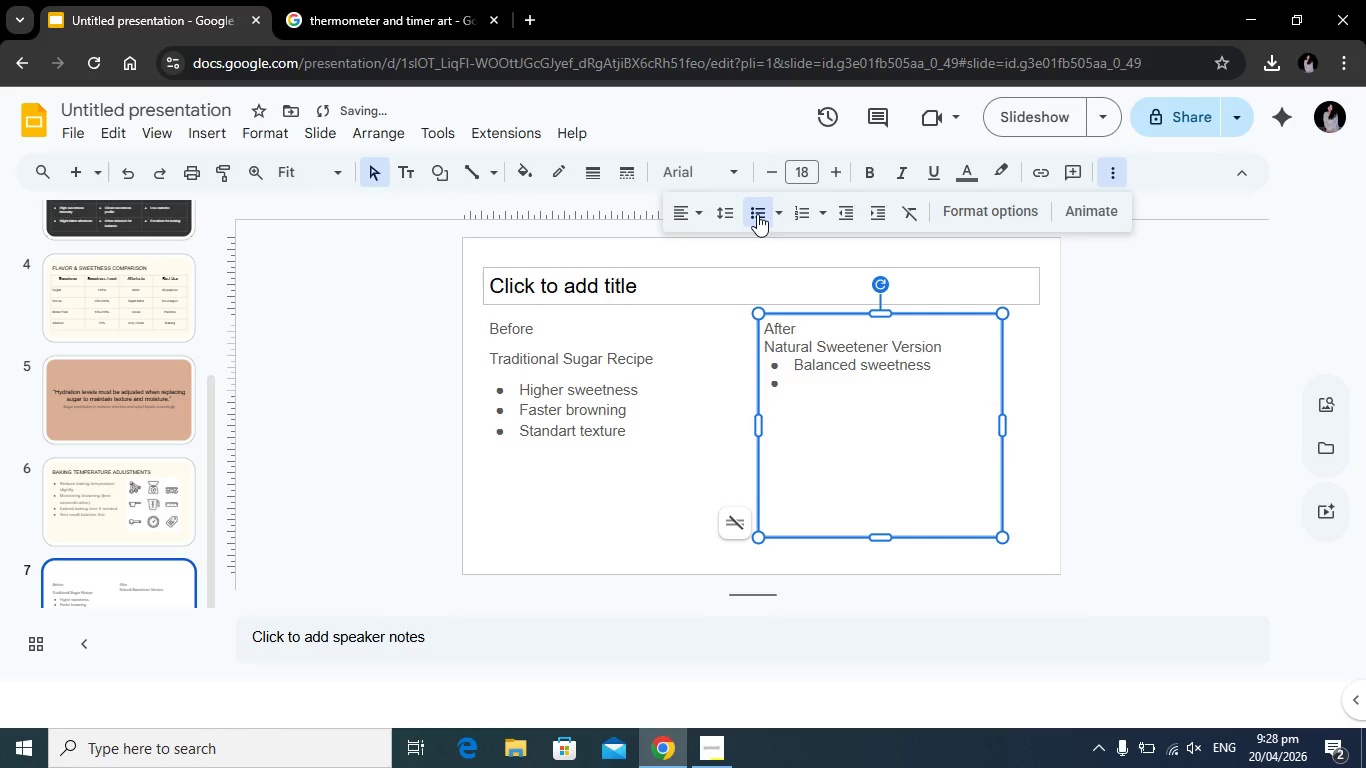 
type(fa)
key(Backspace)
key(Backspace)
type(Faster browning)
key(Backspace)
key(Backspace)
key(Backspace)
key(Backspace)
key(Backspace)
key(Backspace)
key(Backspace)
key(Backspace)
key(Backspace)
key(Backspace)
key(Backspace)
key(Backspace)
key(Backspace)
key(Backspace)
key(Backspace)
type(Softer color)
 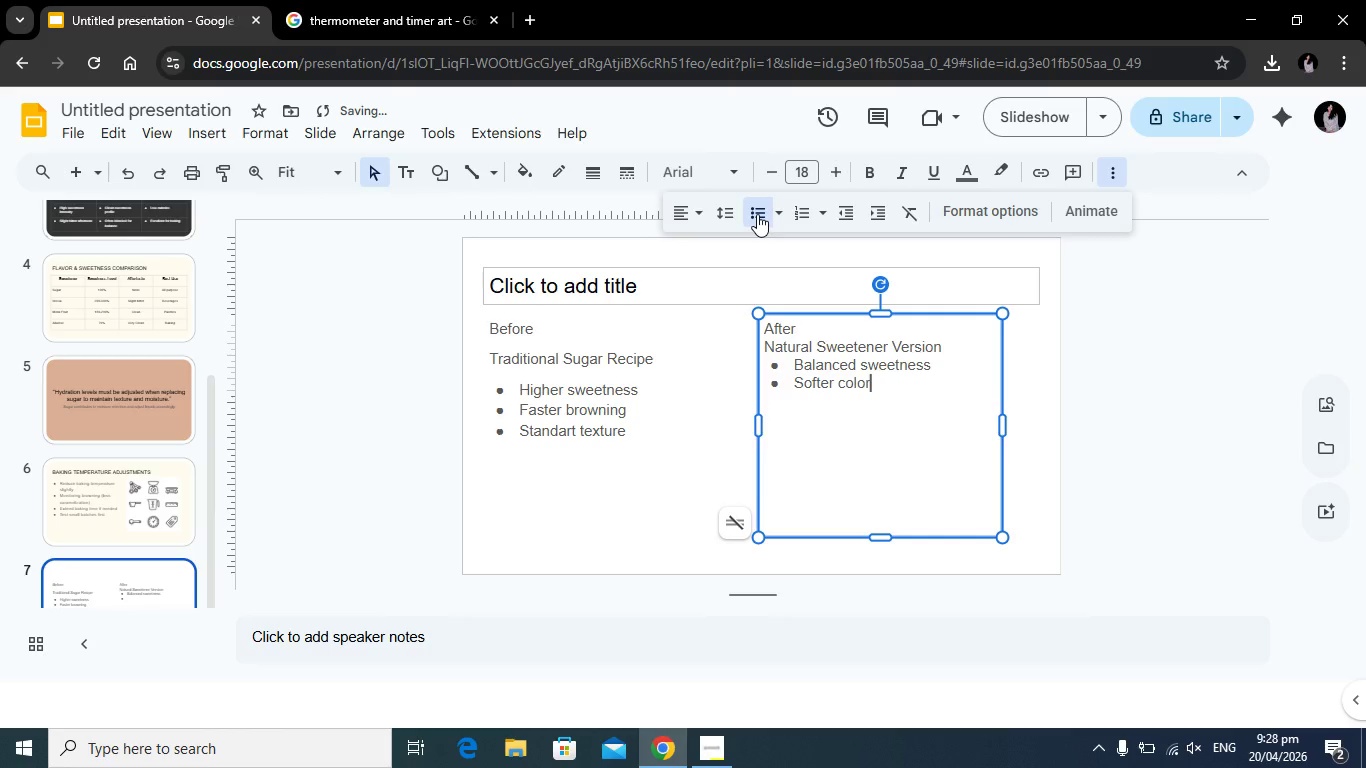 
key(Enter)
 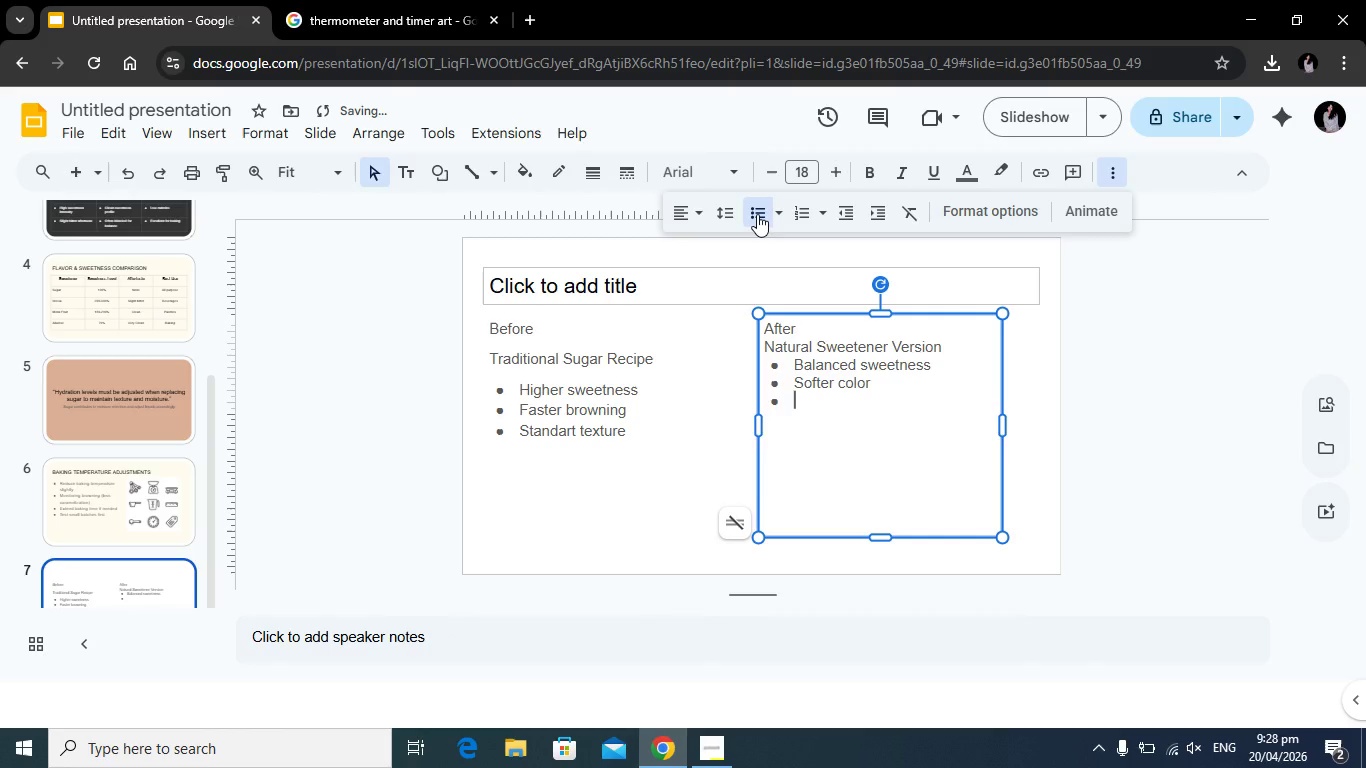 
type(Slightly lighter texture)
 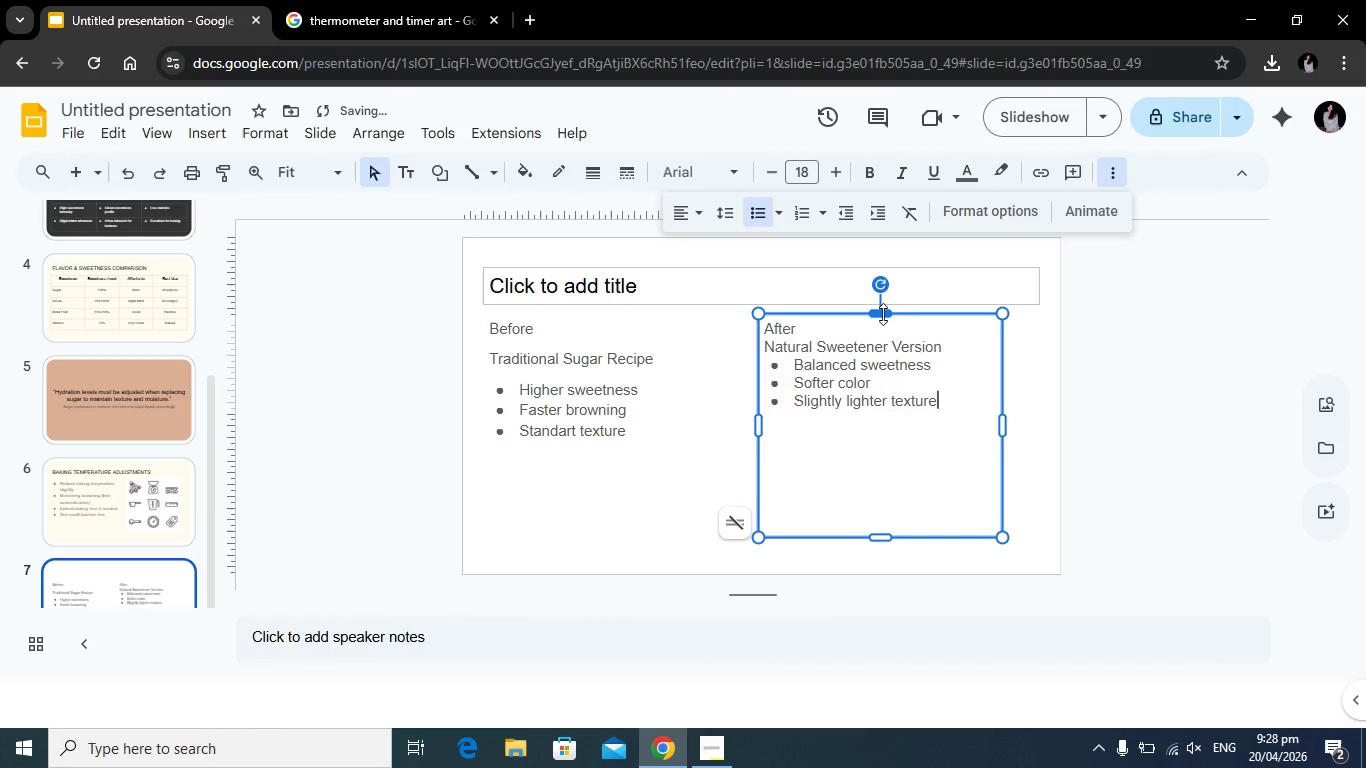 
left_click([1125, 405])
 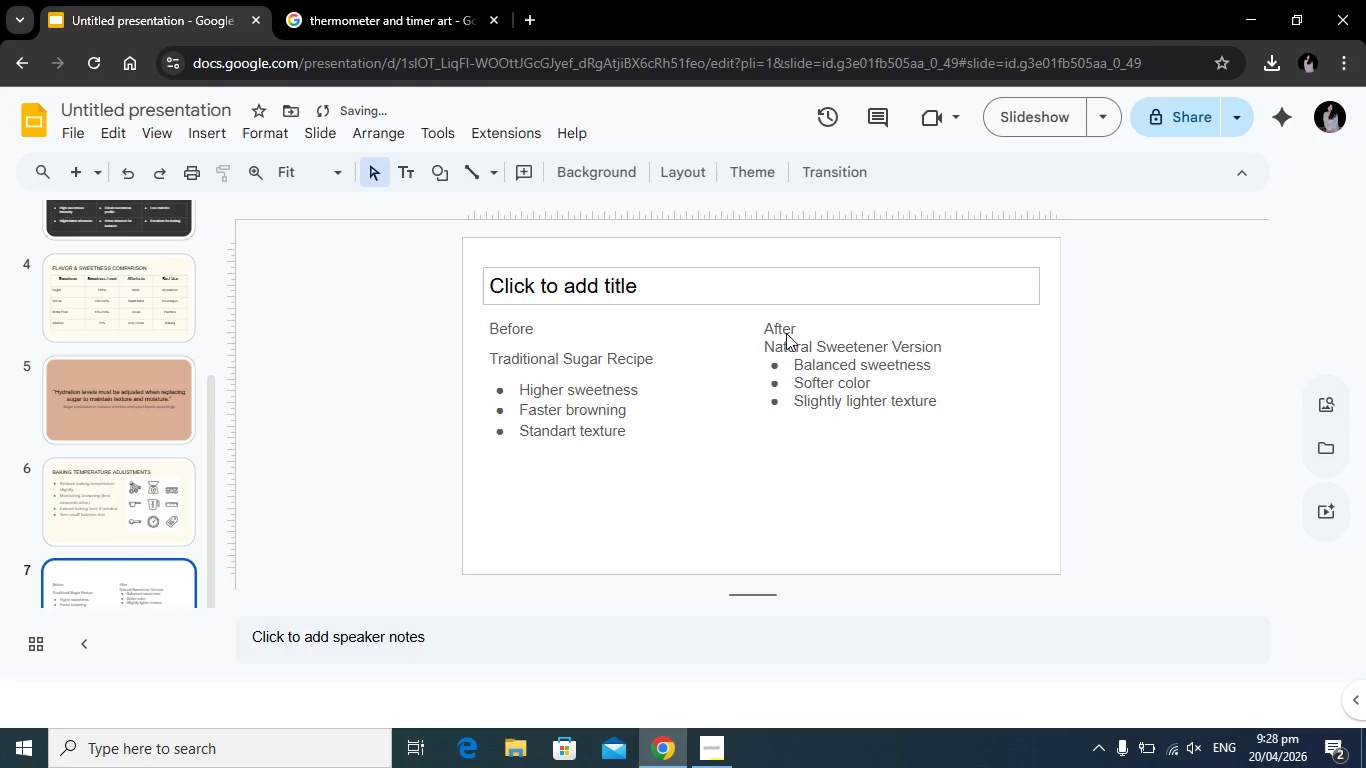 
left_click([786, 333])
 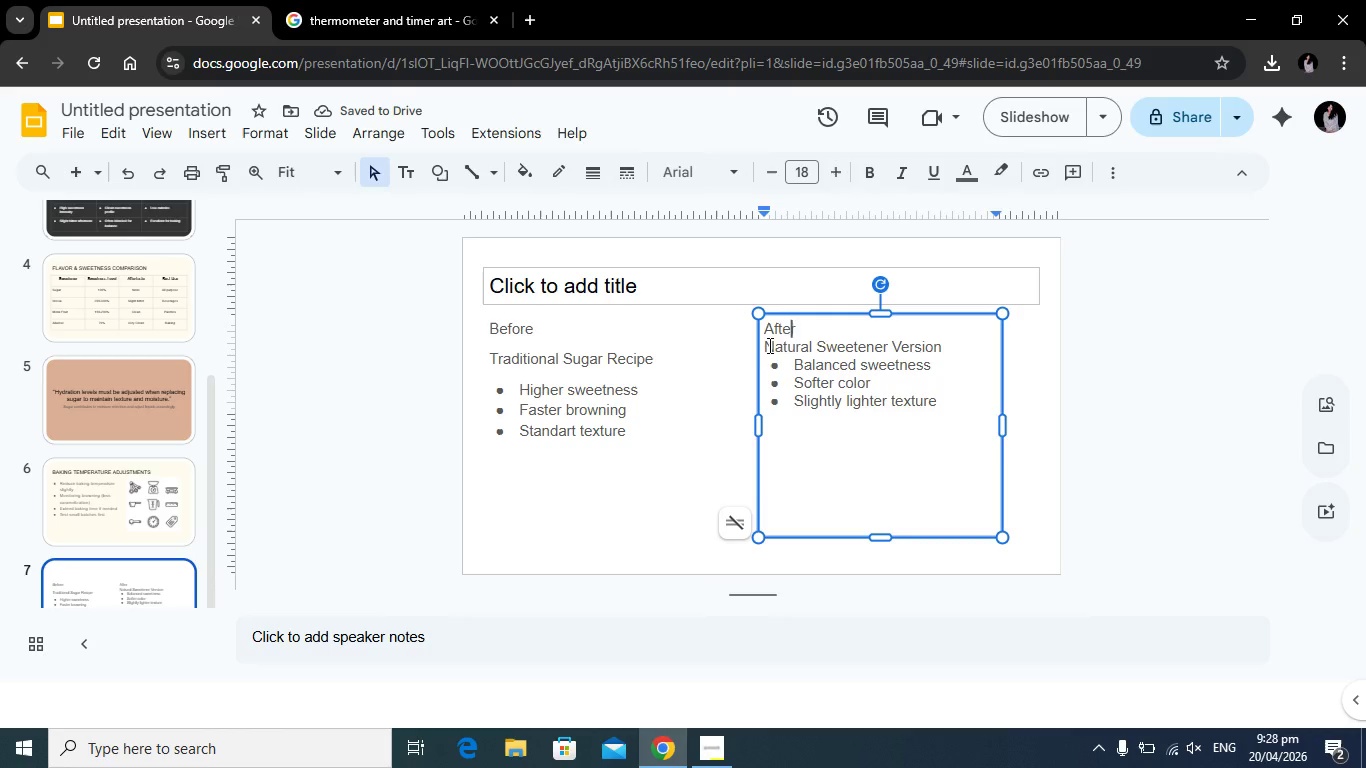 
left_click_drag(start_coordinate=[766, 347], to_coordinate=[949, 349])
 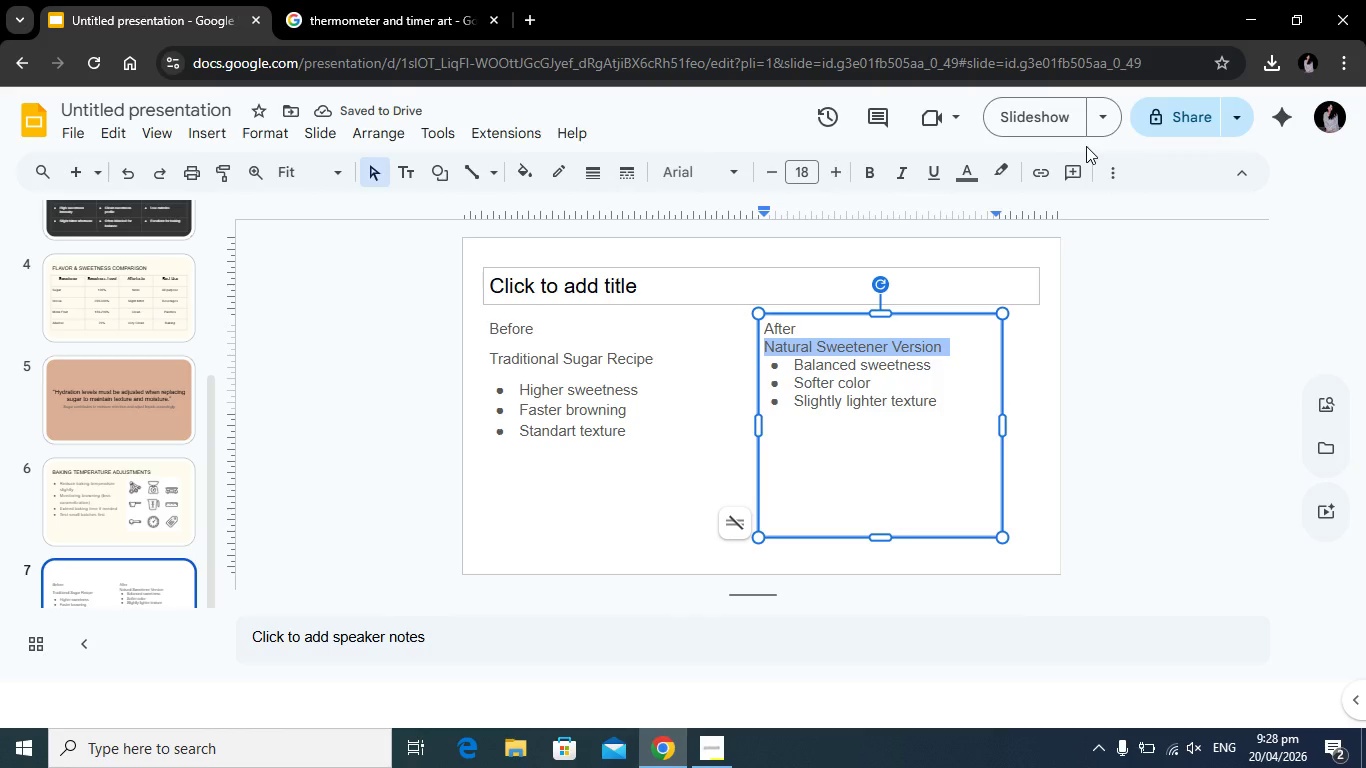 
left_click([1106, 174])
 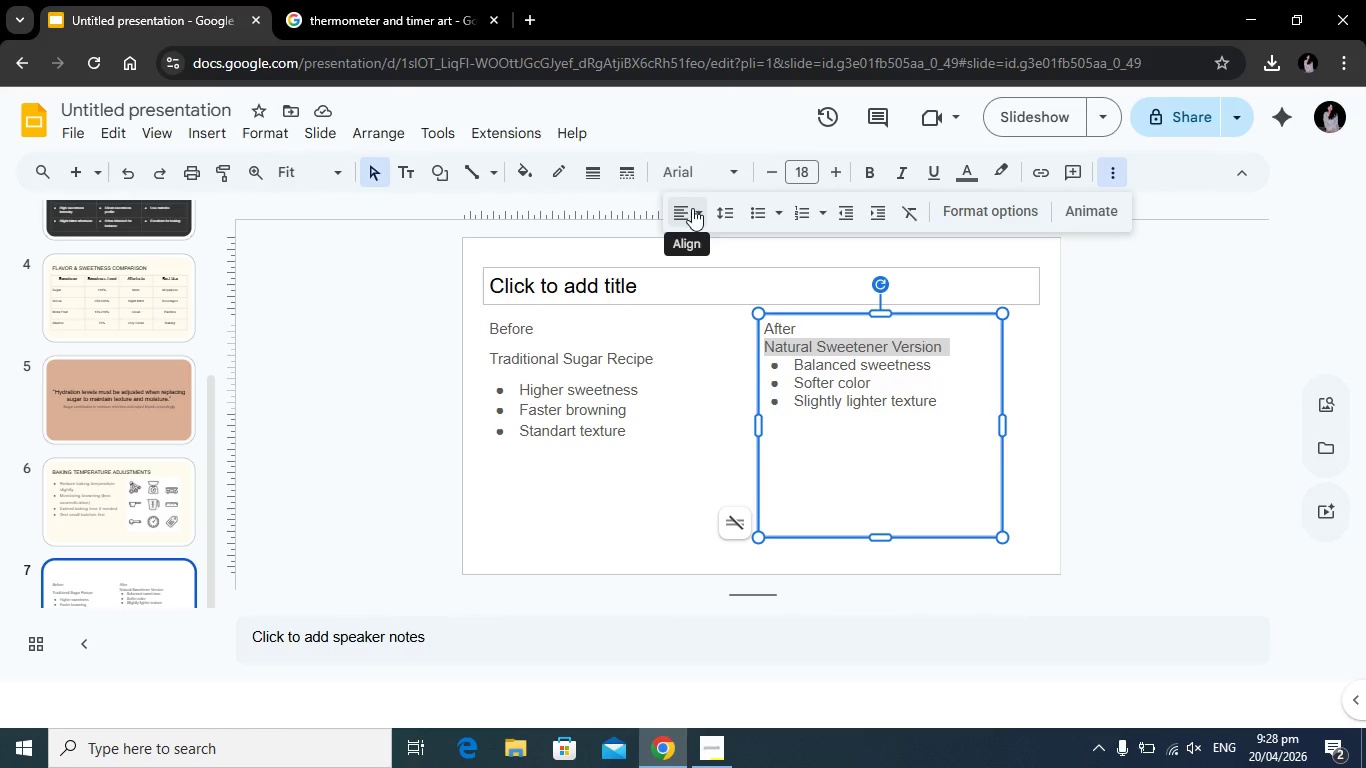 
left_click([692, 208])
 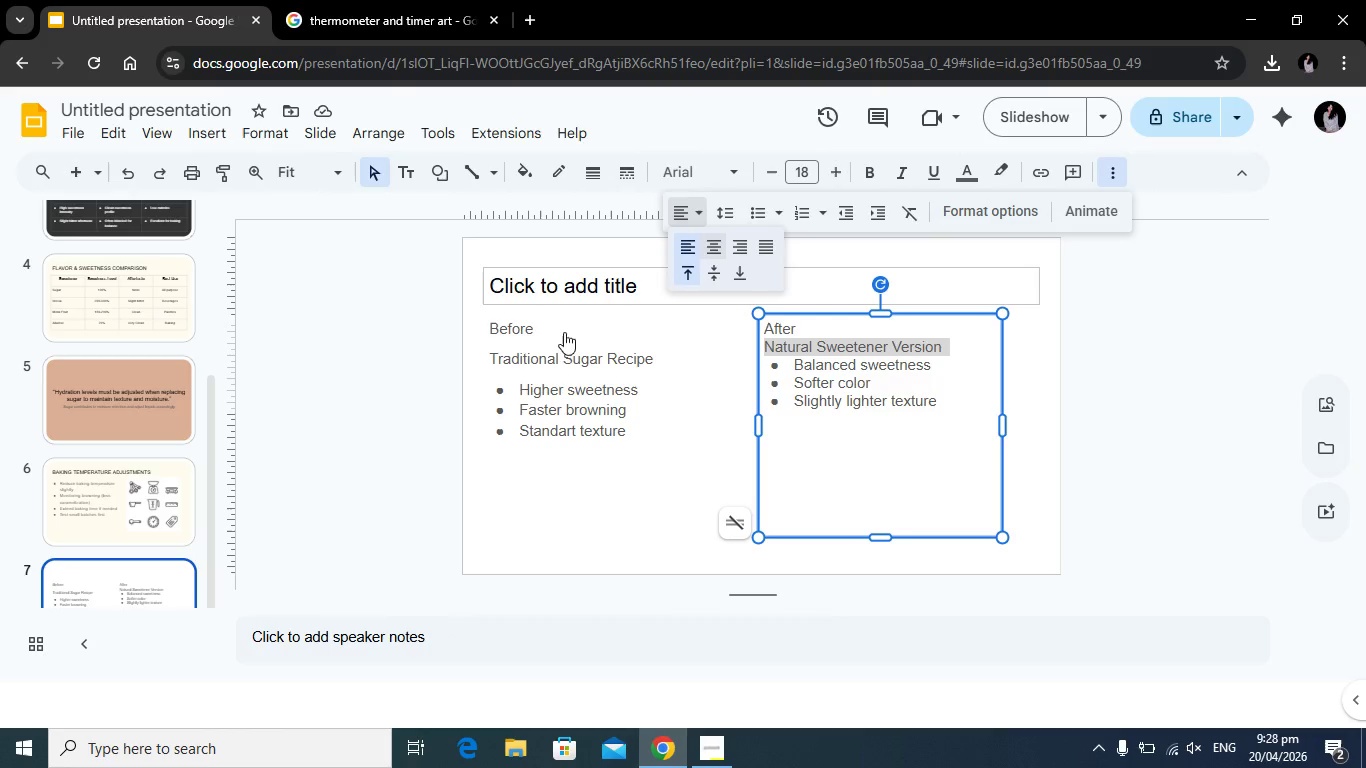 
left_click([713, 246])
 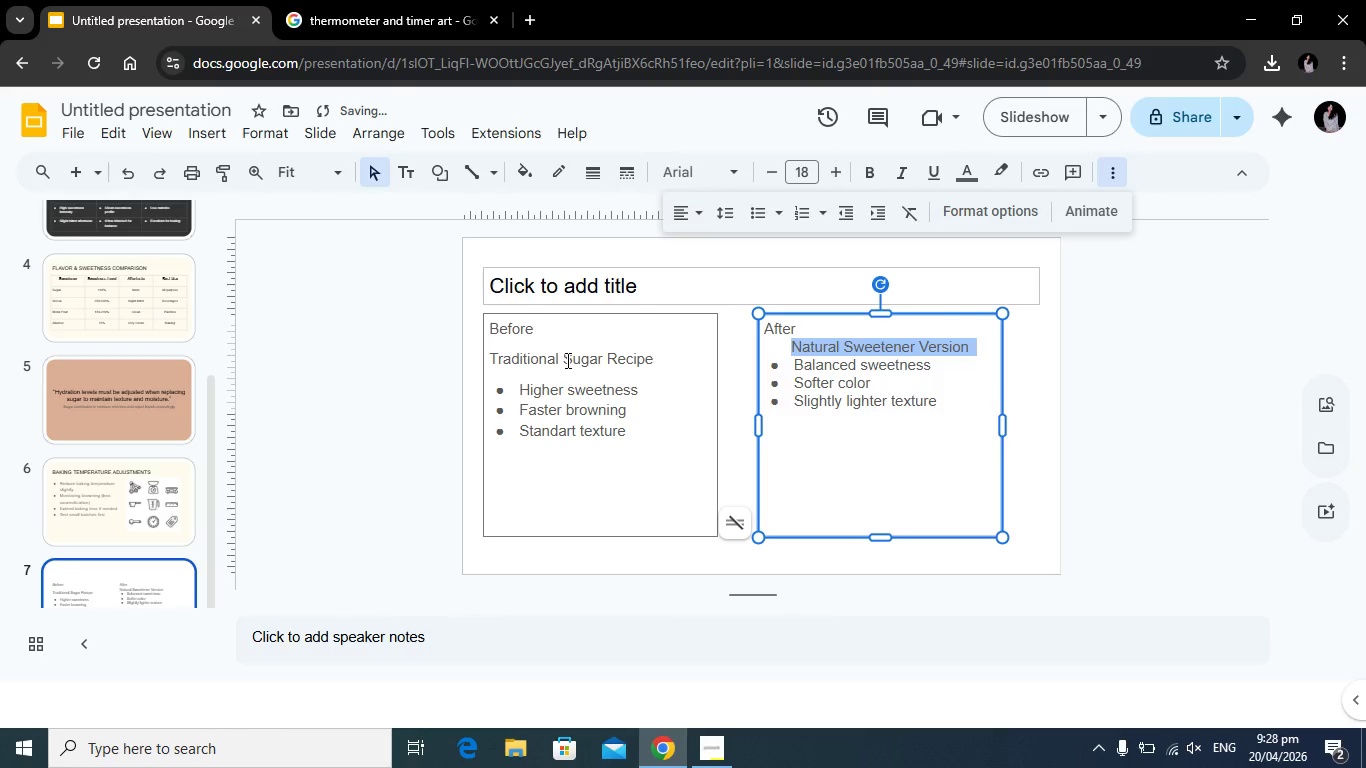 
left_click([566, 360])
 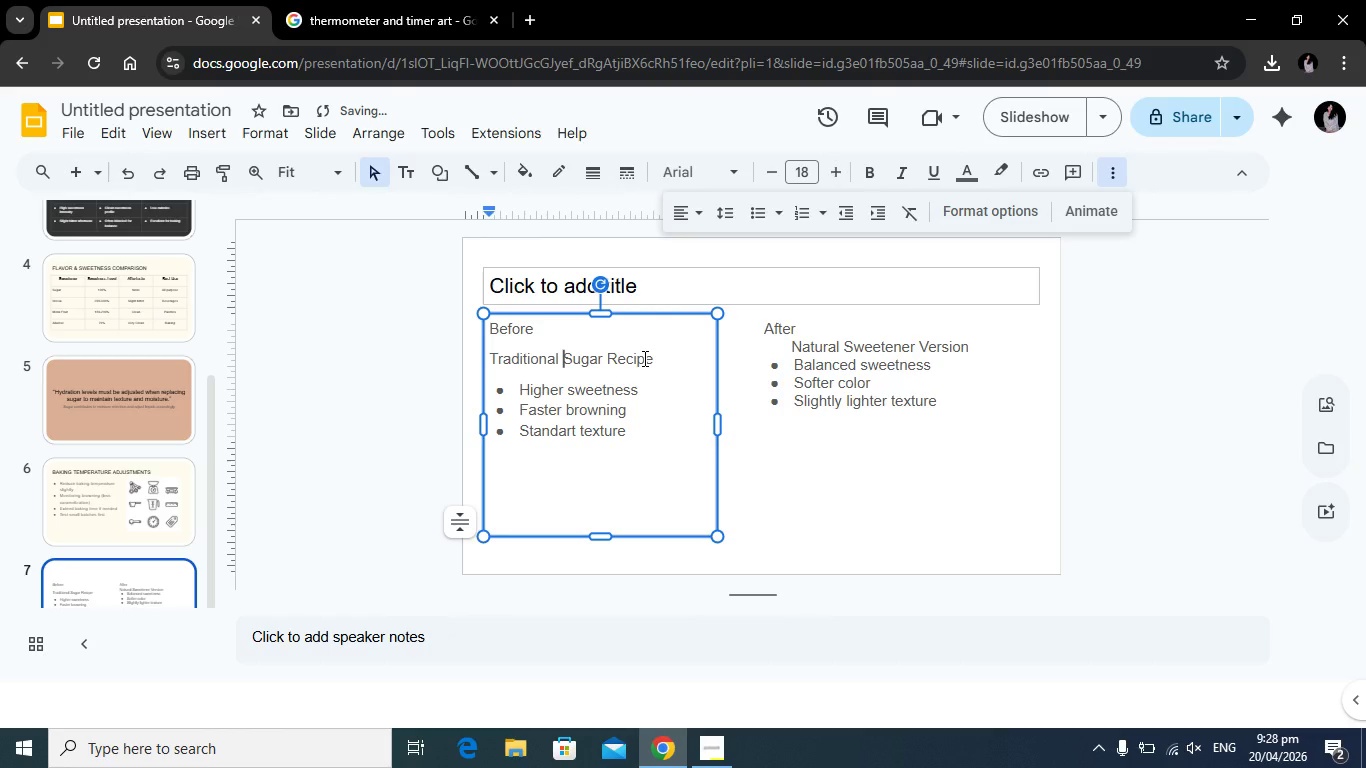 
left_click_drag(start_coordinate=[668, 360], to_coordinate=[491, 358])
 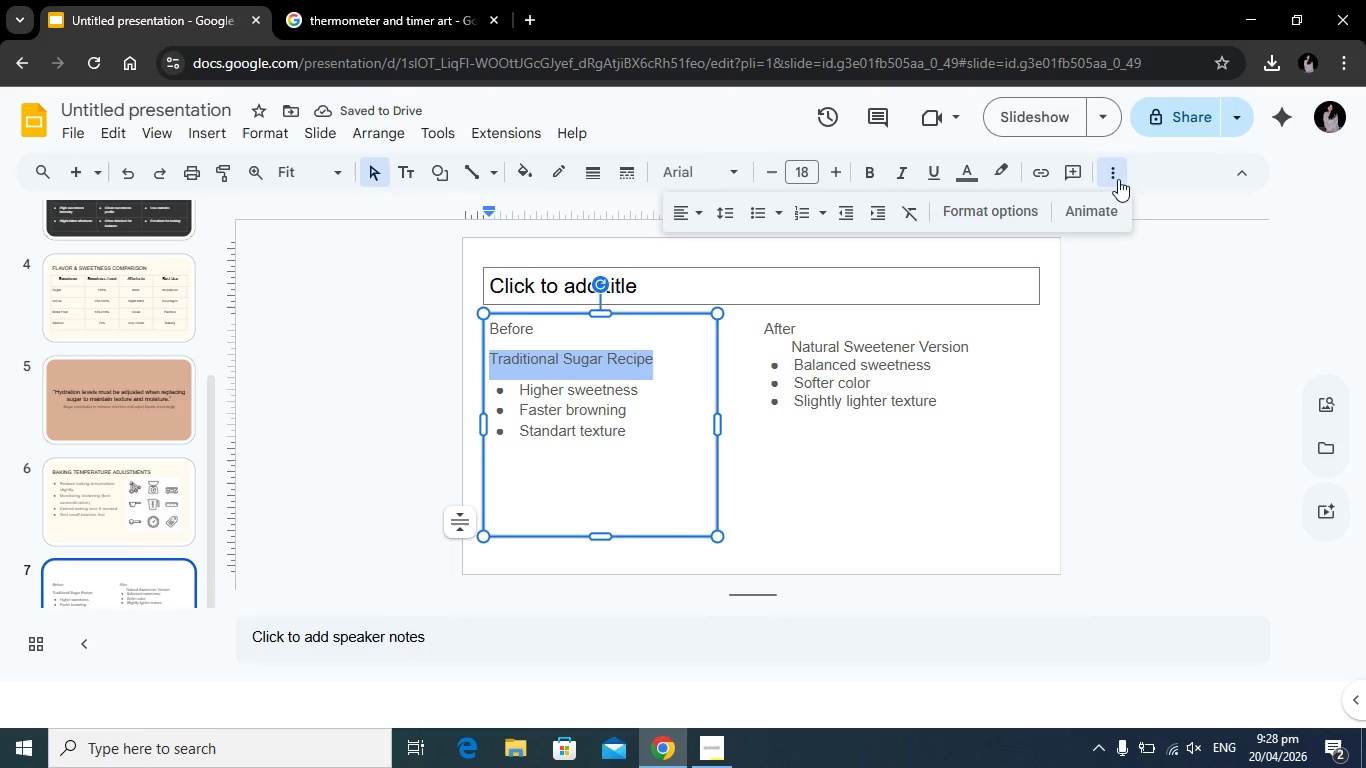 
left_click([1118, 179])
 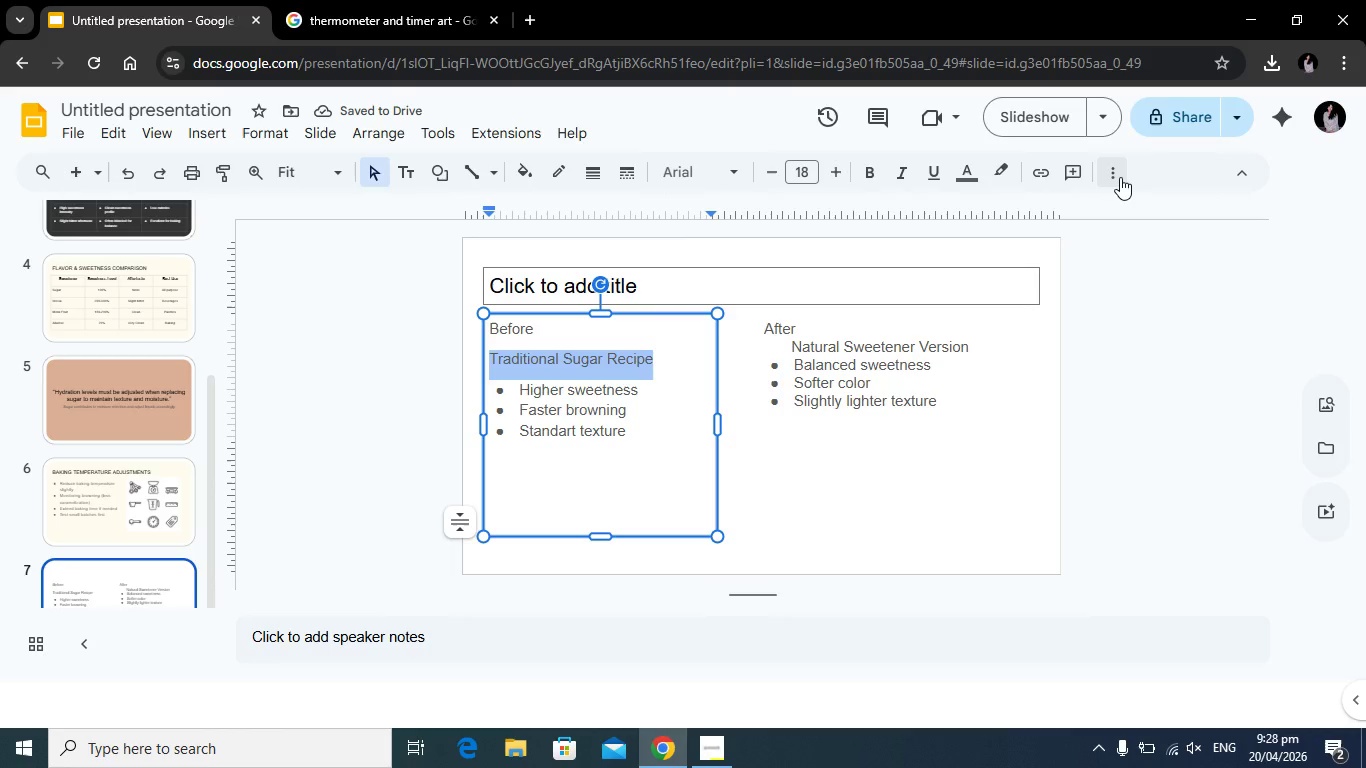 
left_click([1120, 177])
 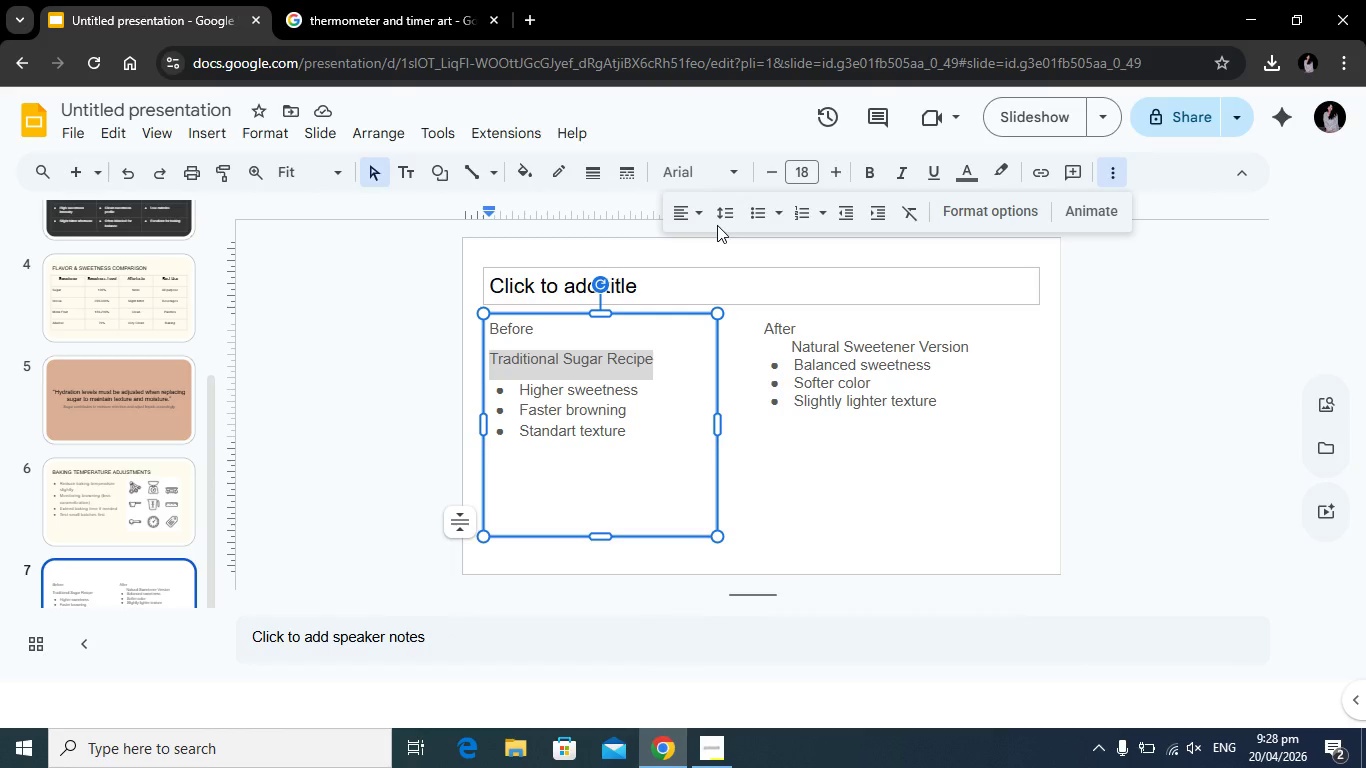 
left_click([683, 212])
 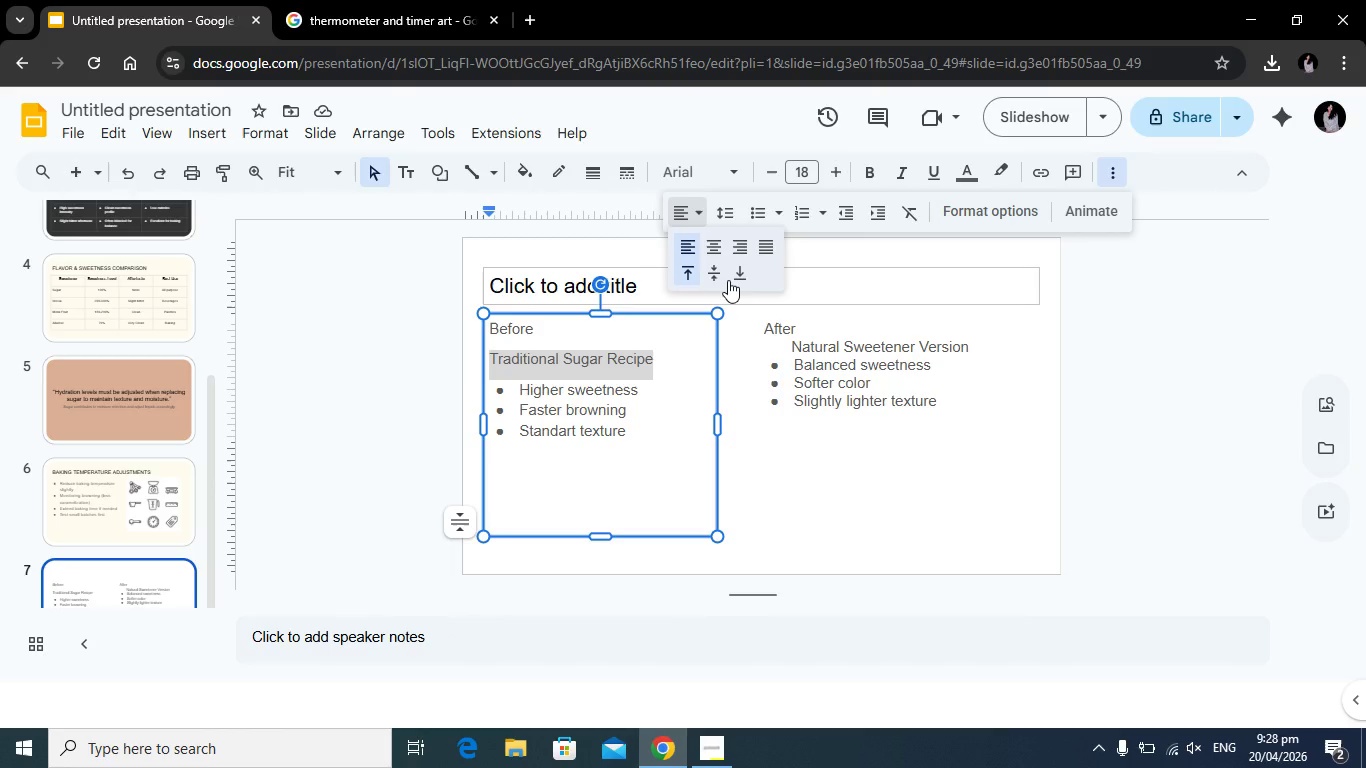 
left_click([716, 245])
 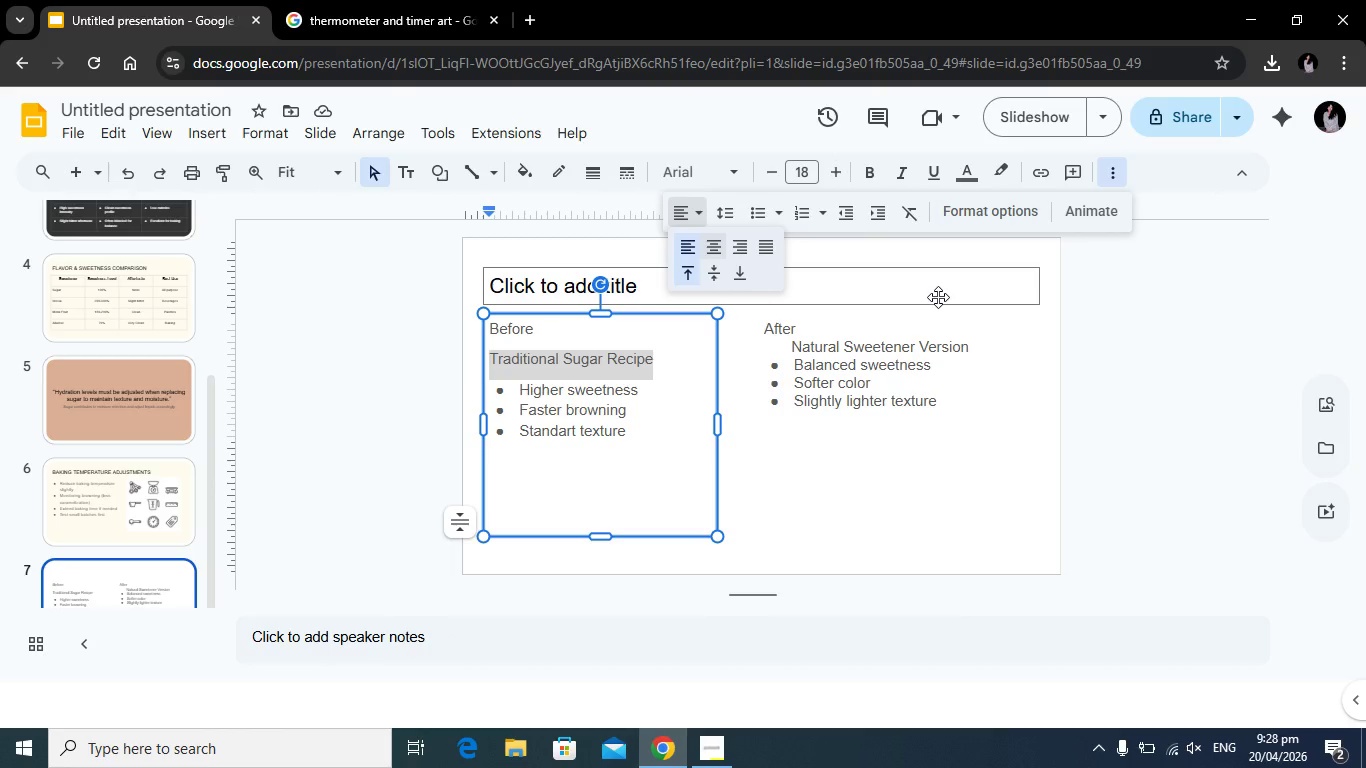 
left_click([1144, 388])
 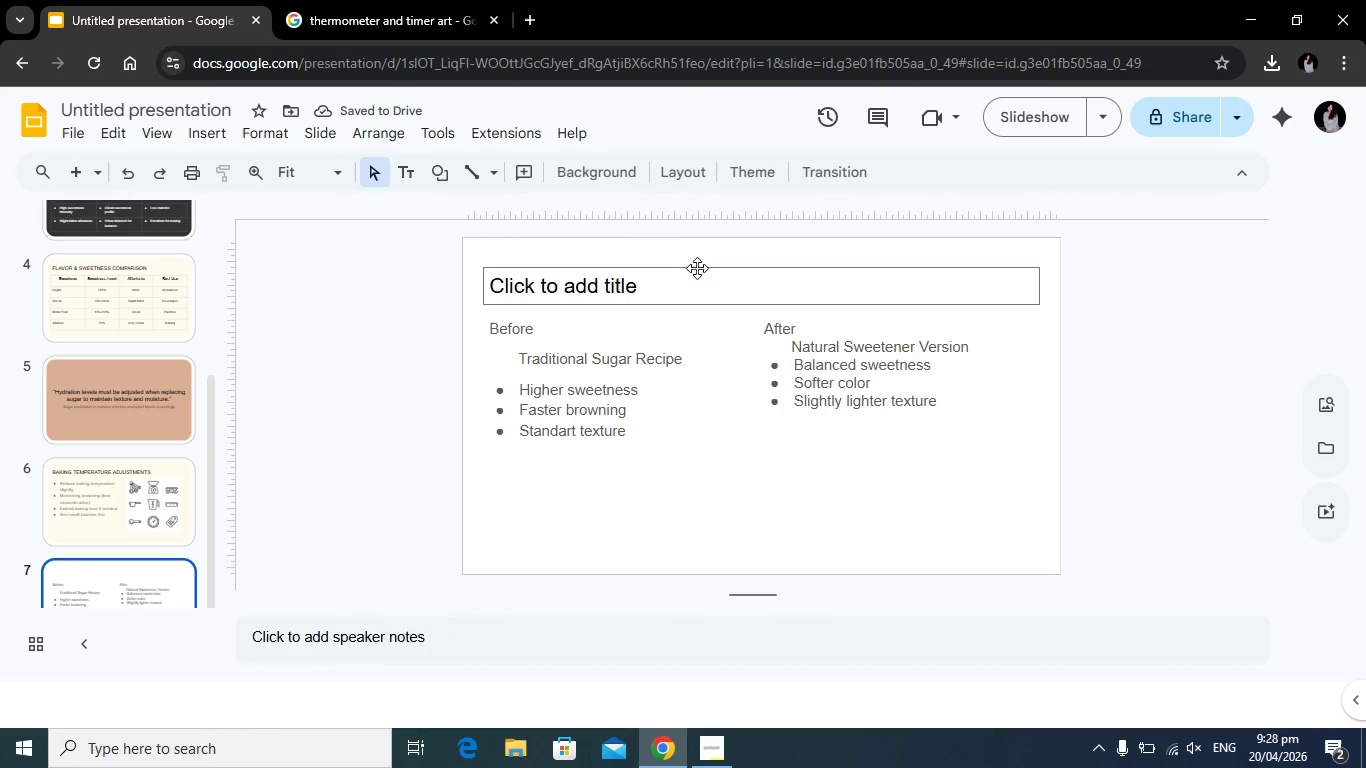 
left_click_drag(start_coordinate=[697, 268], to_coordinate=[702, 496])
 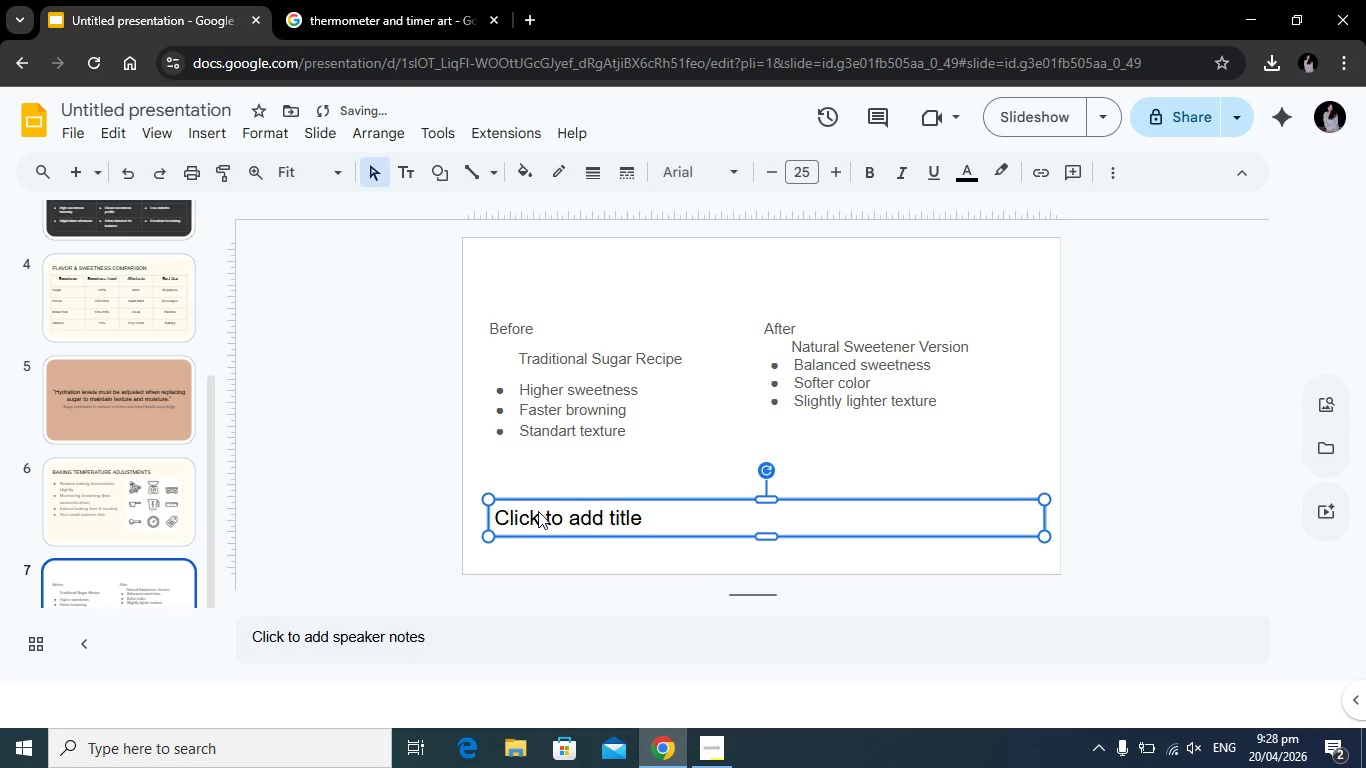 
left_click([542, 512])
 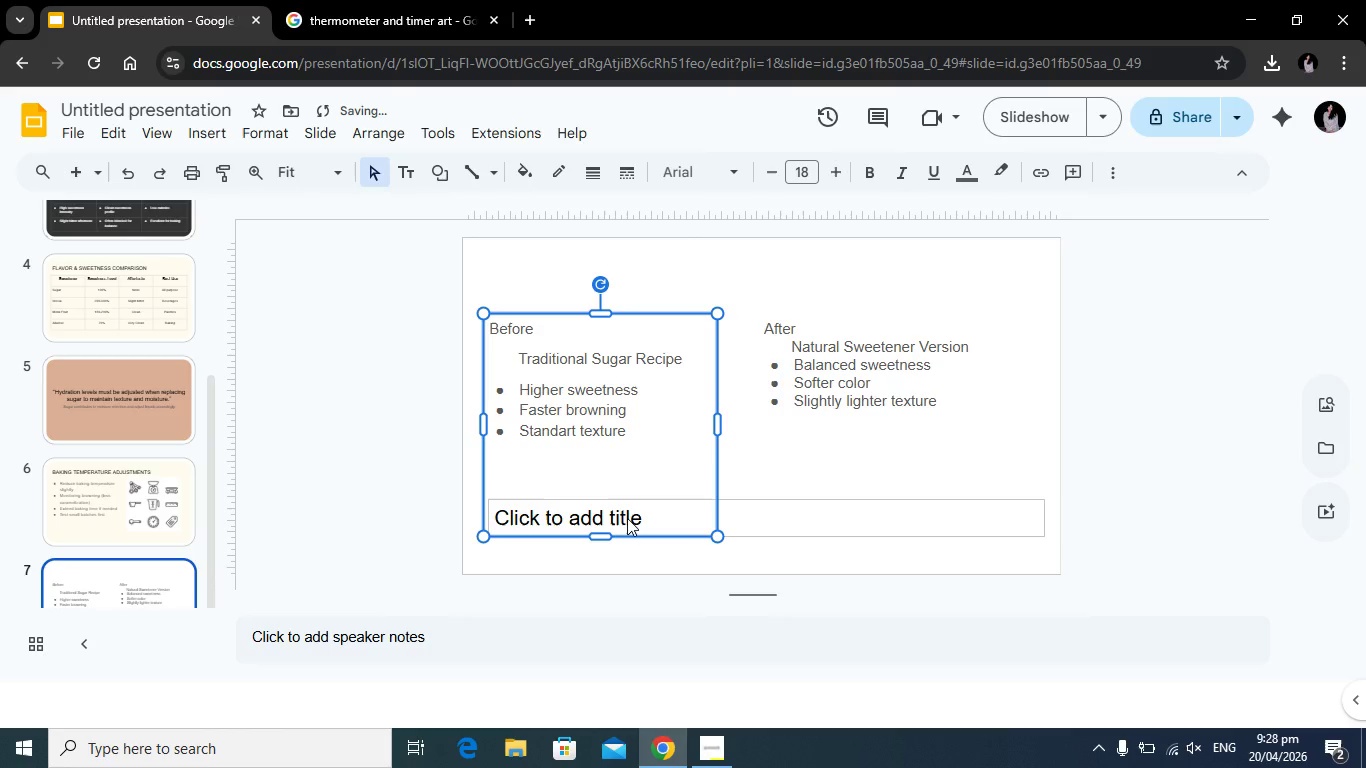 
left_click([627, 518])
 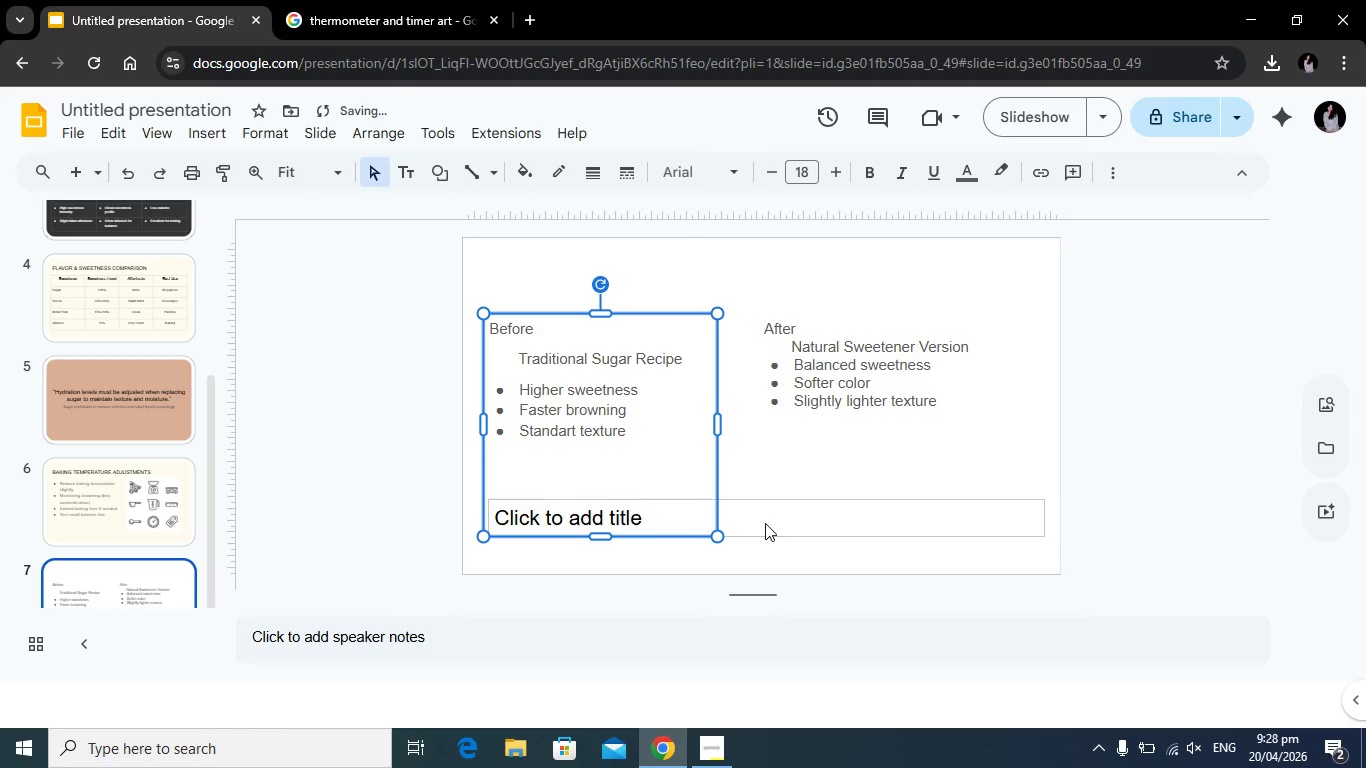 
left_click([765, 523])
 